 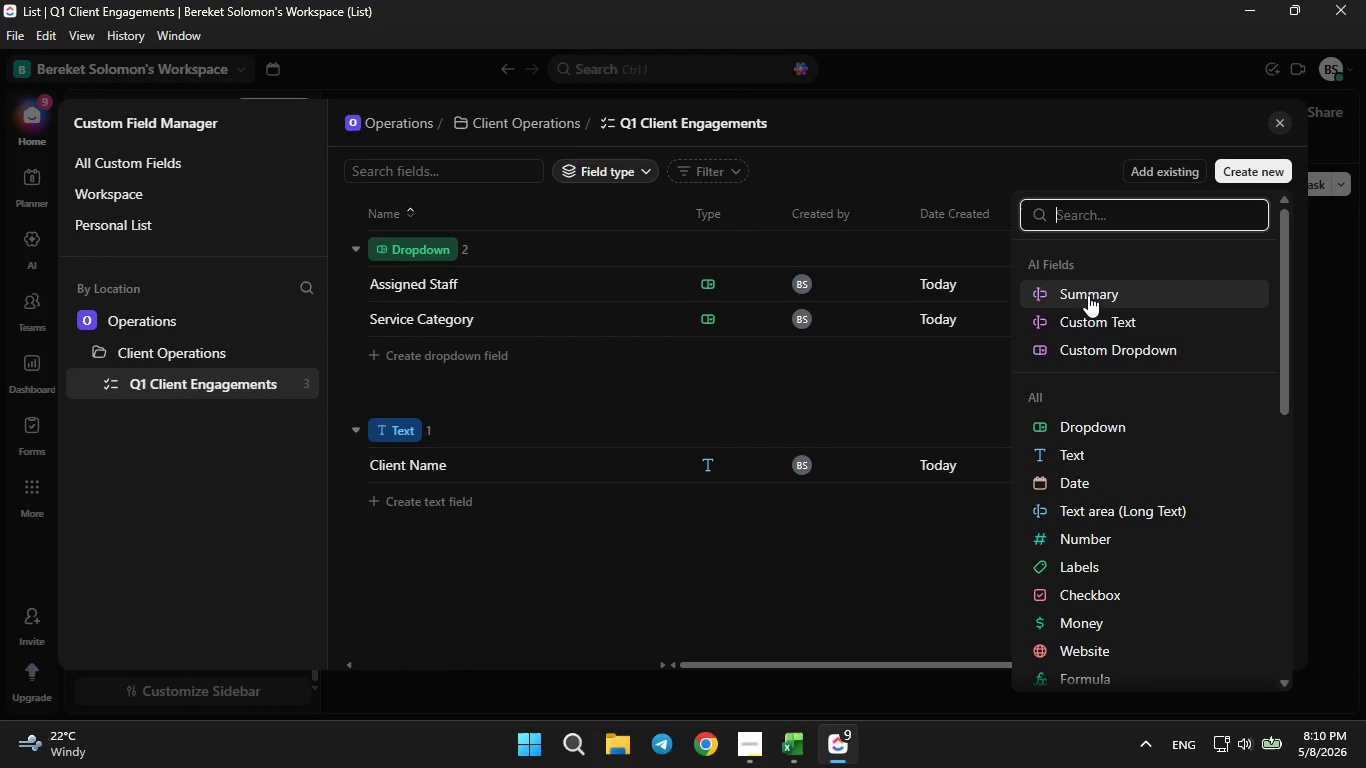 
left_click([1062, 418])
 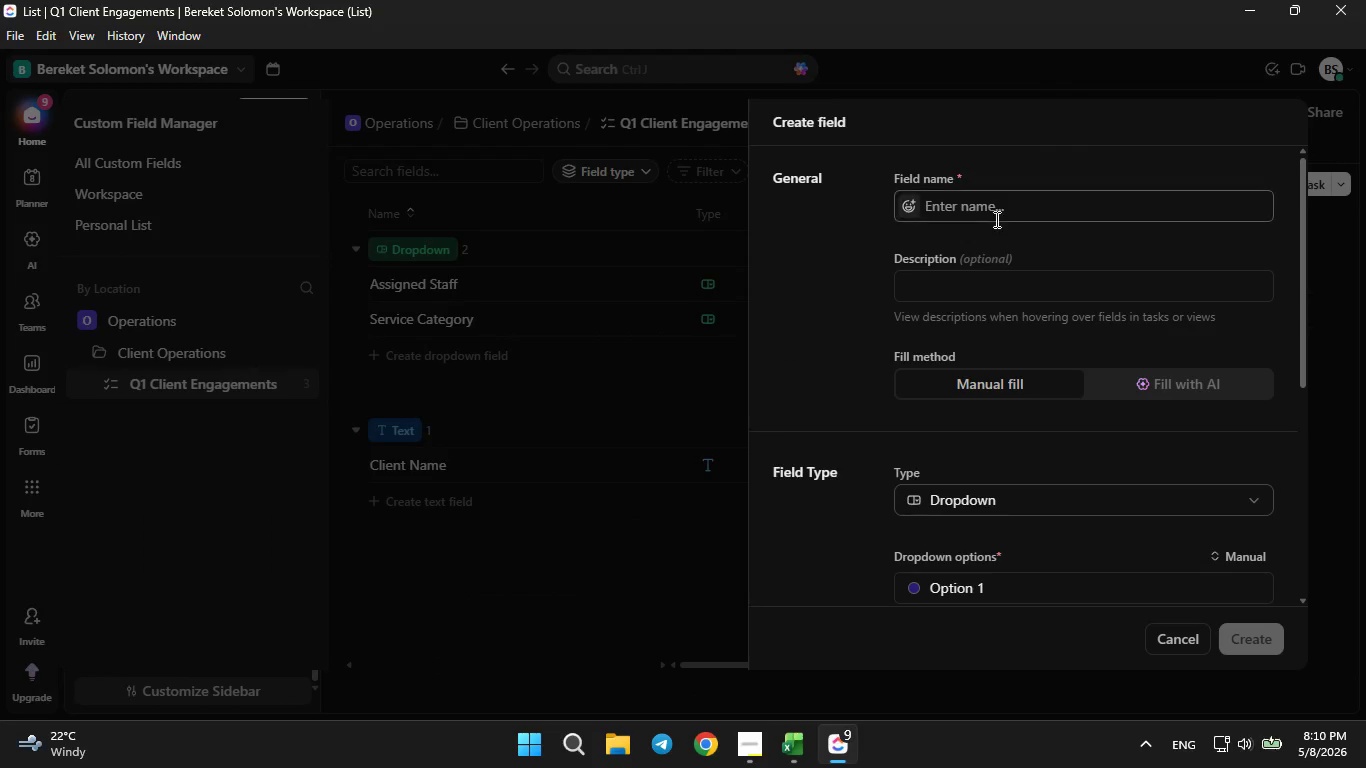 
left_click([997, 208])
 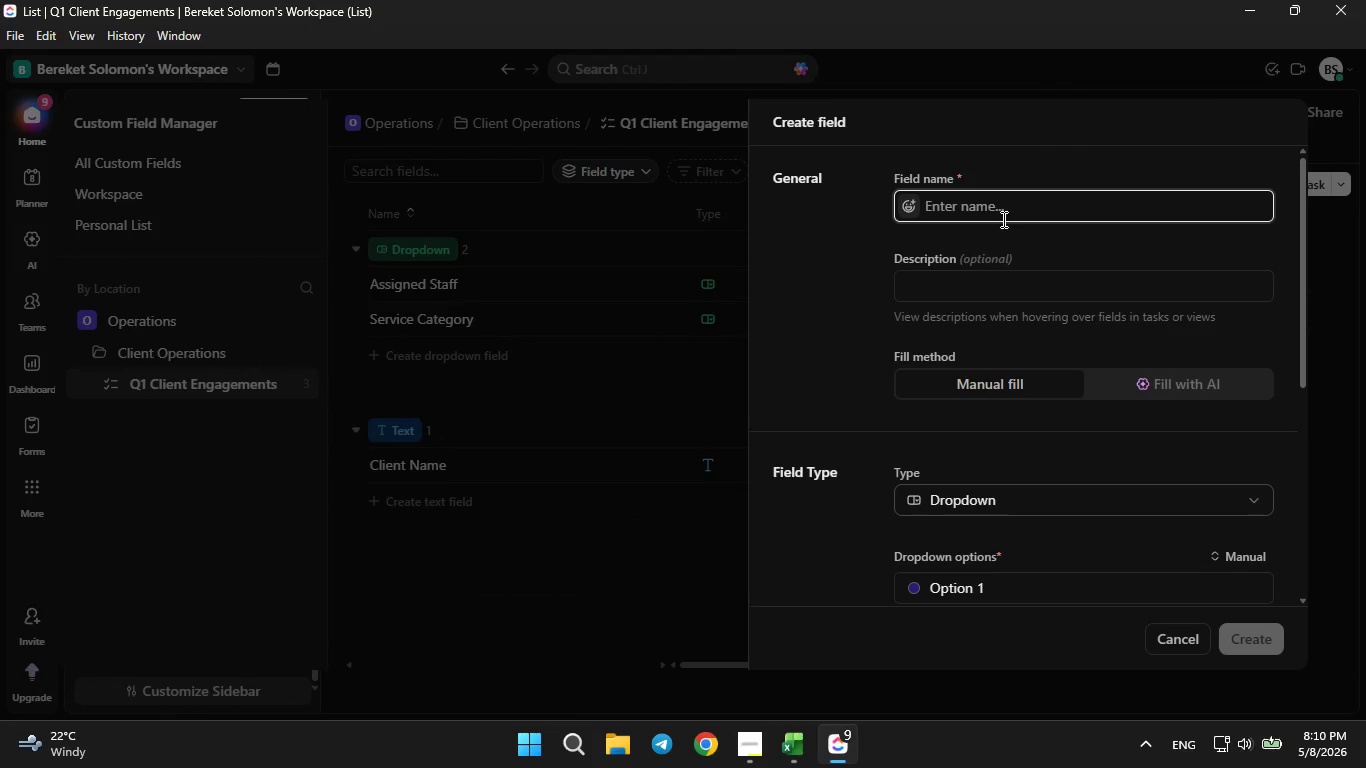 
type(Staff Role)
 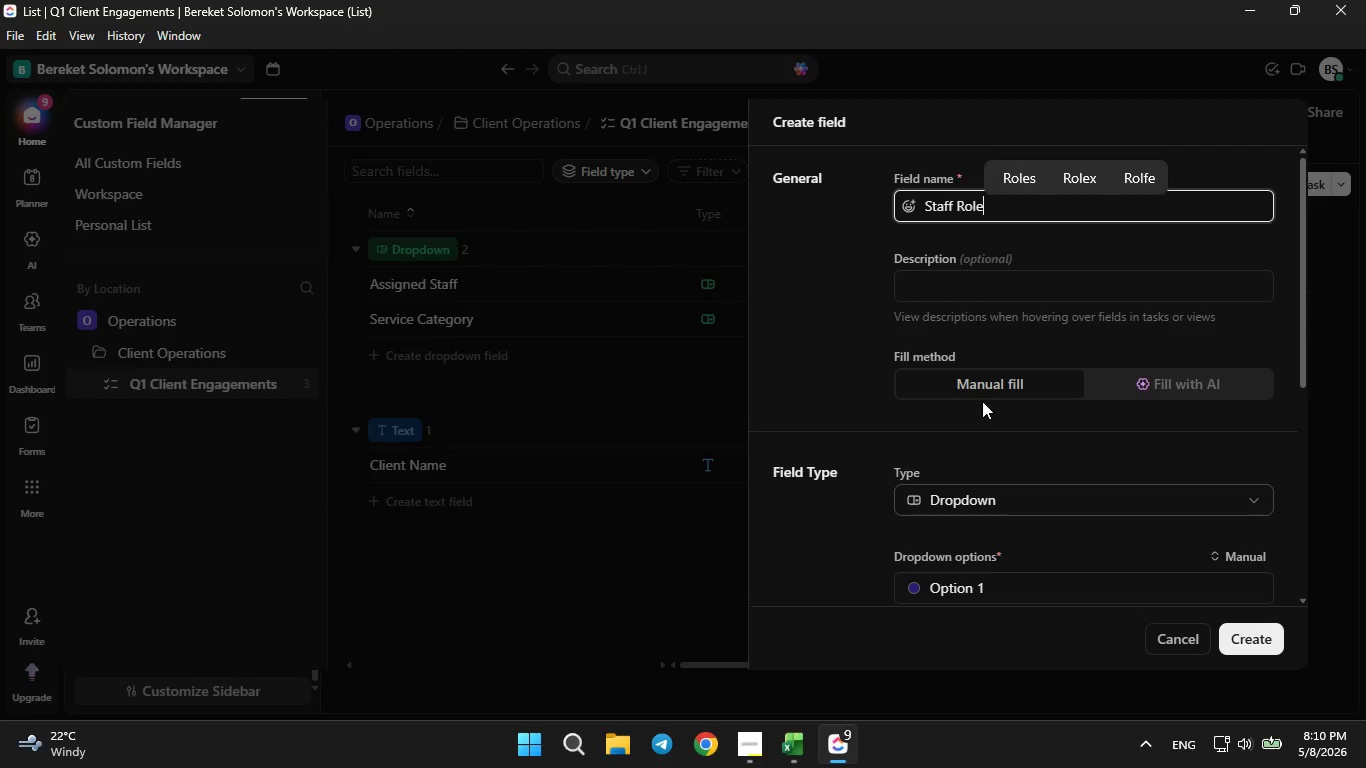 
scroll: coordinate [971, 429], scroll_direction: down, amount: 3.0
 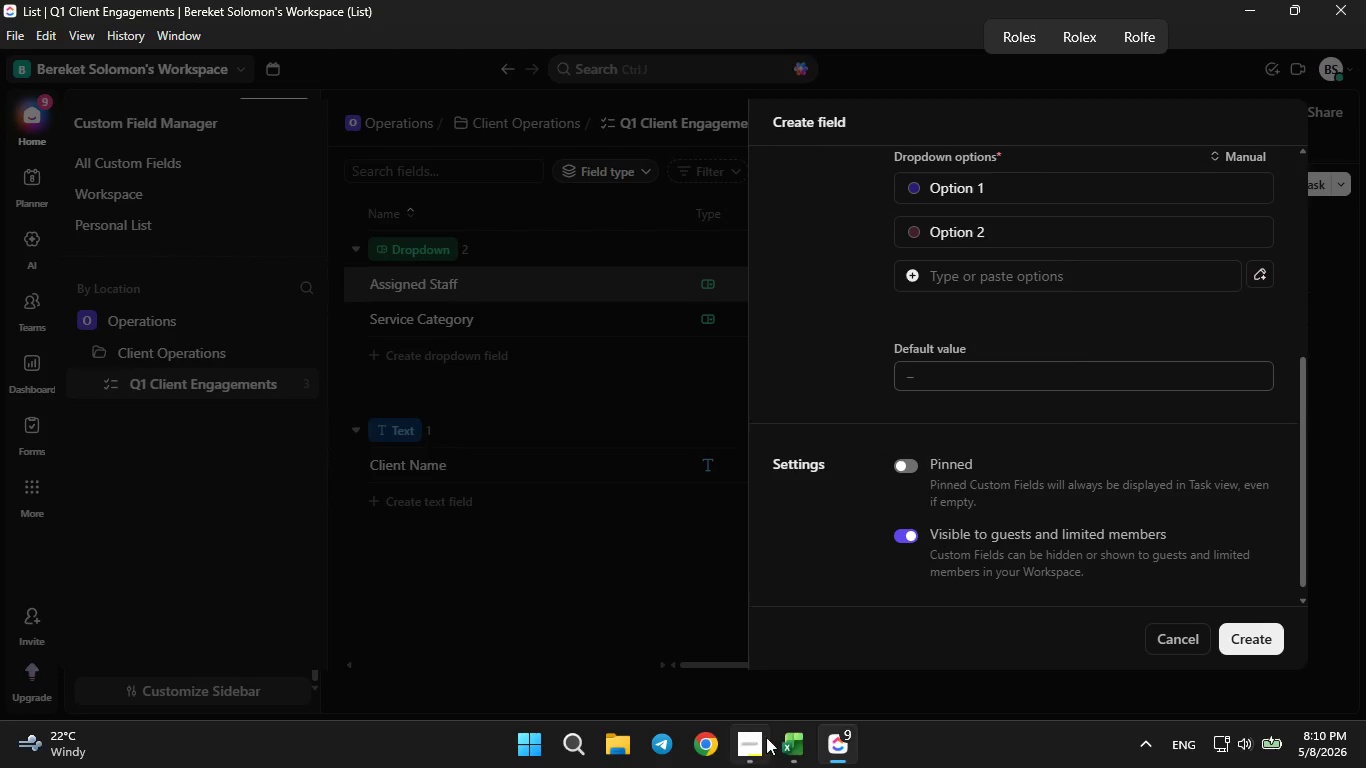 
left_click([793, 752])
 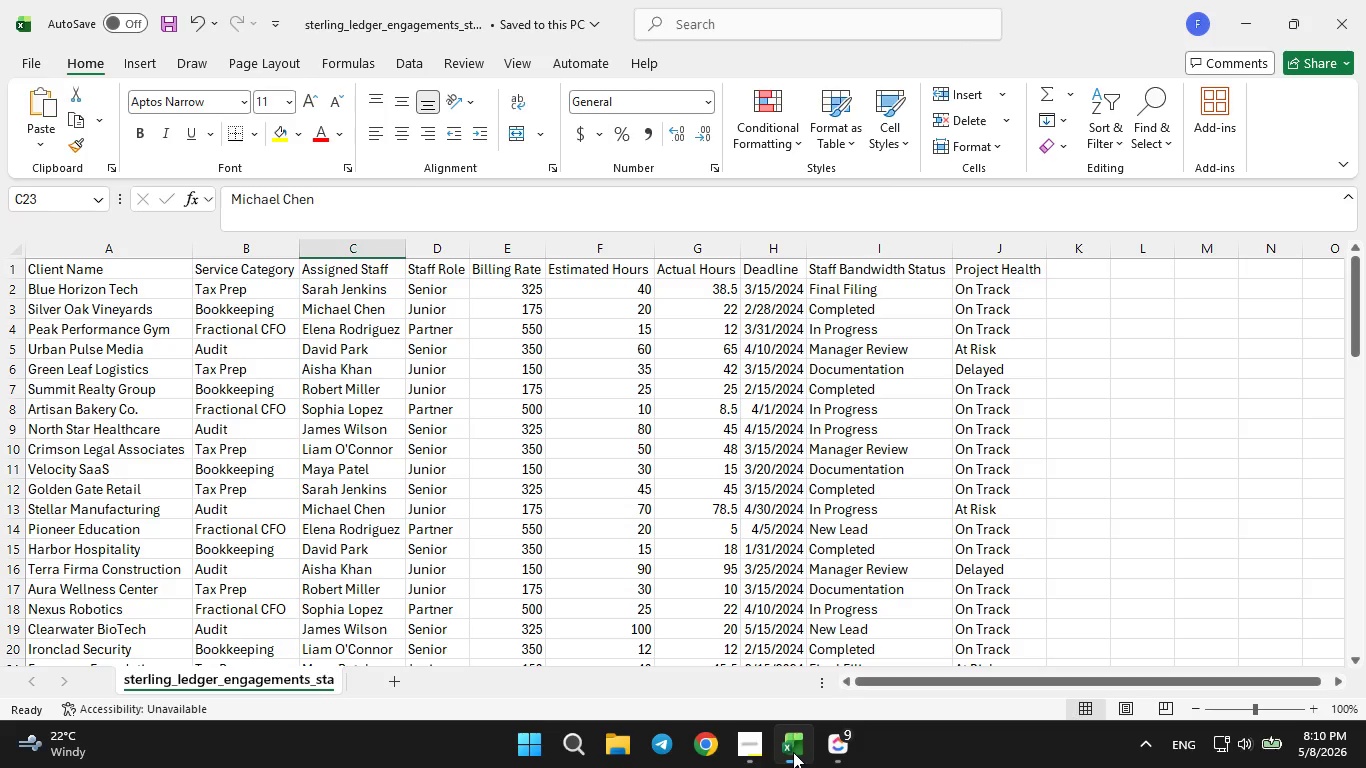 
left_click([793, 752])
 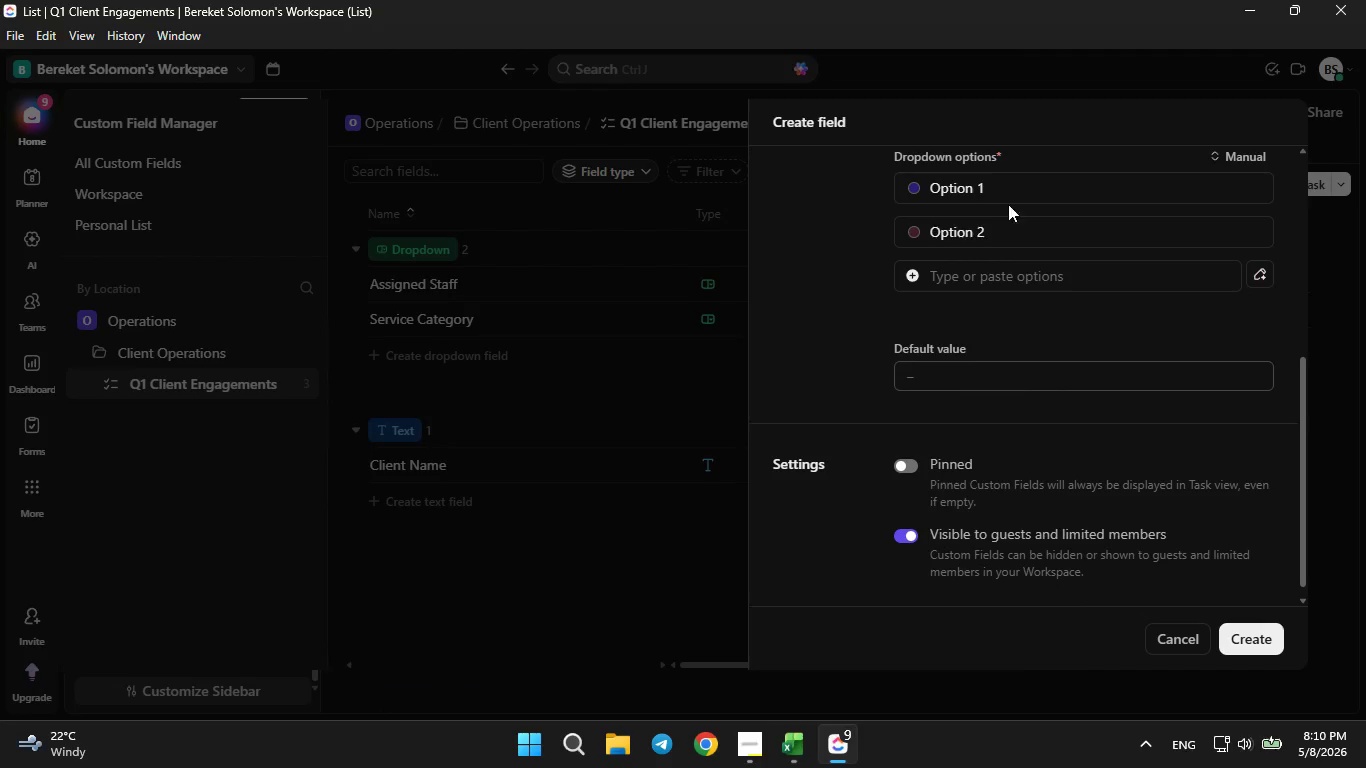 
left_click([1017, 185])
 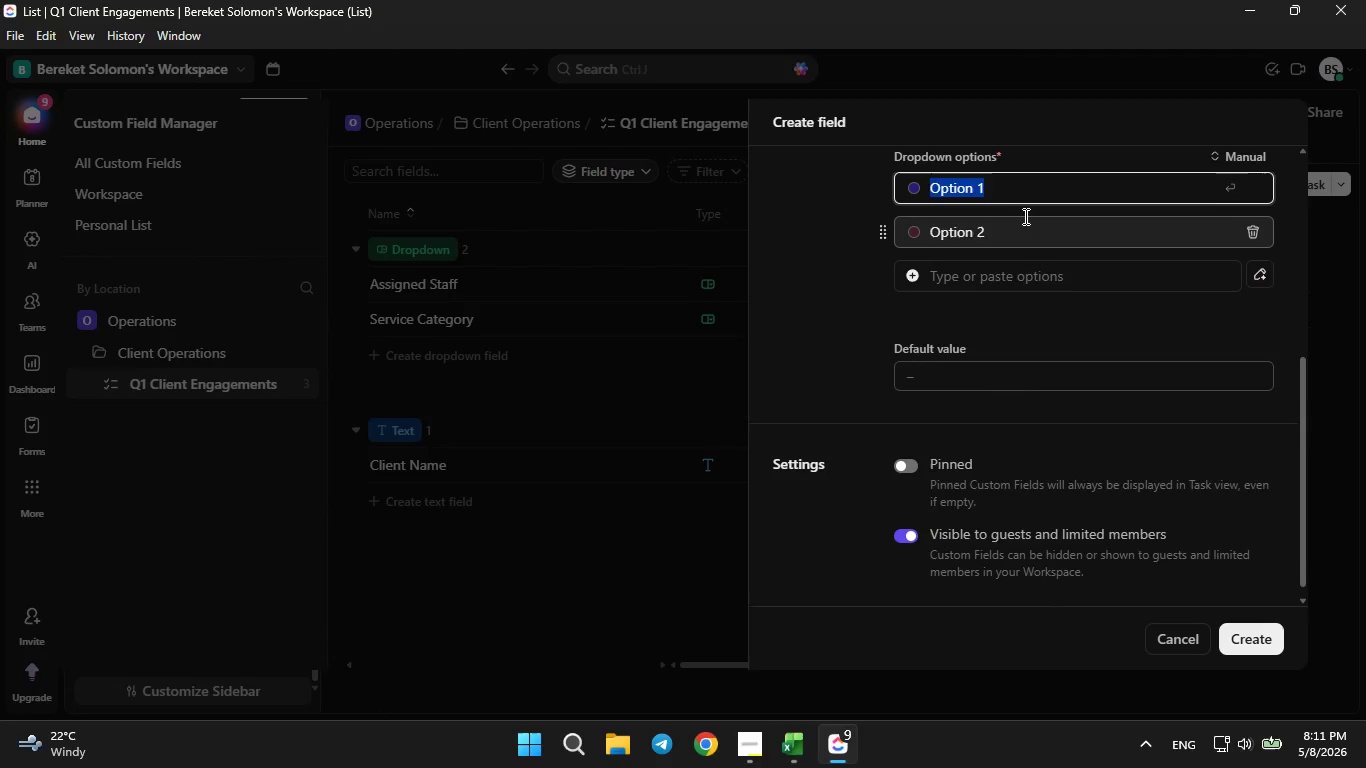 
key(Backspace)
type(Junior)
 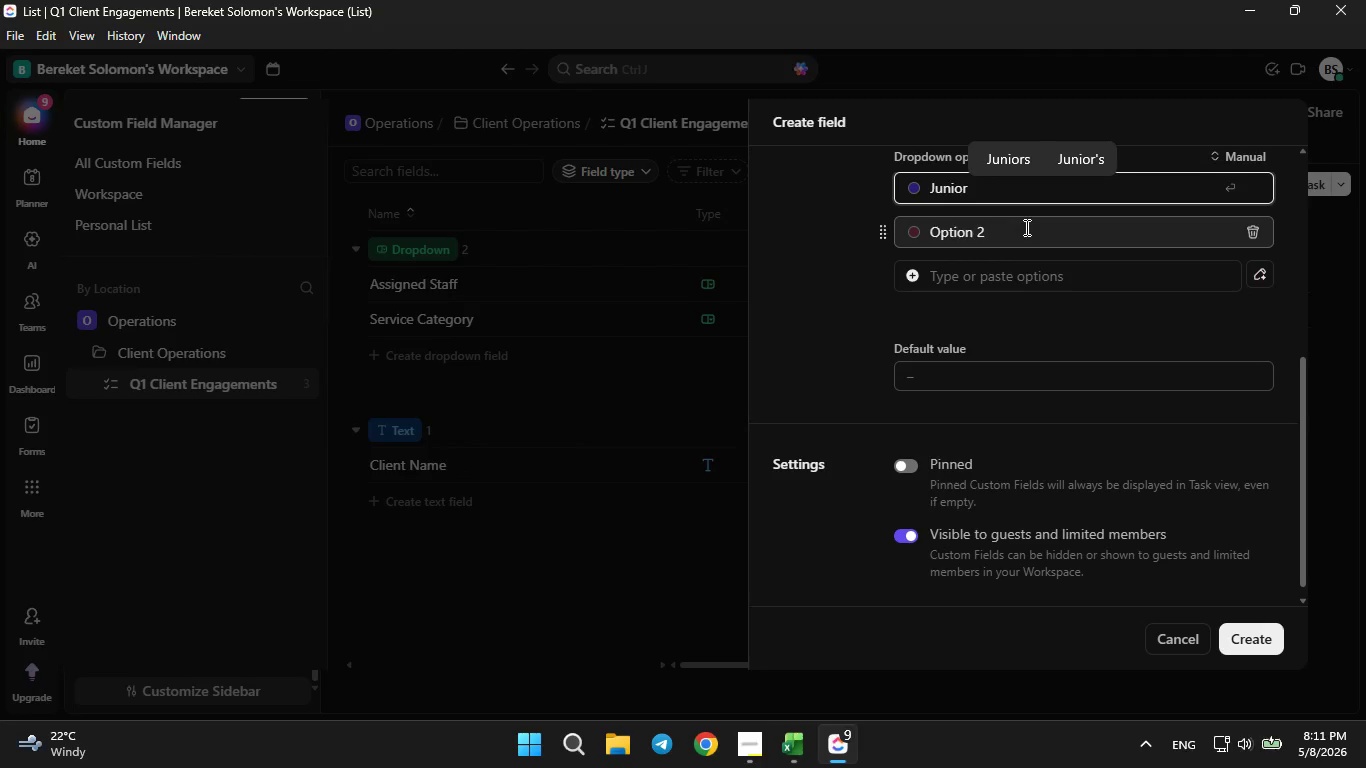 
left_click([1025, 234])
 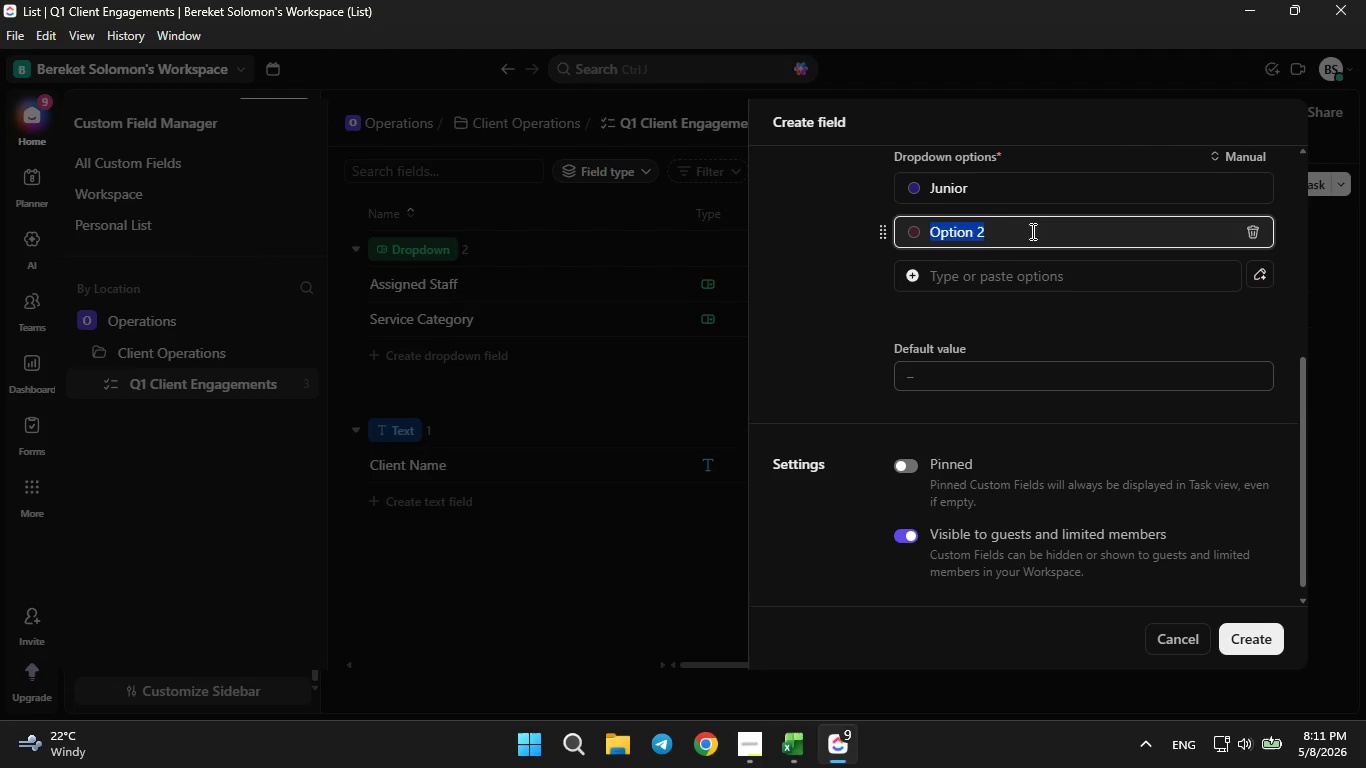 
key(Backspace)
type(Senior)
 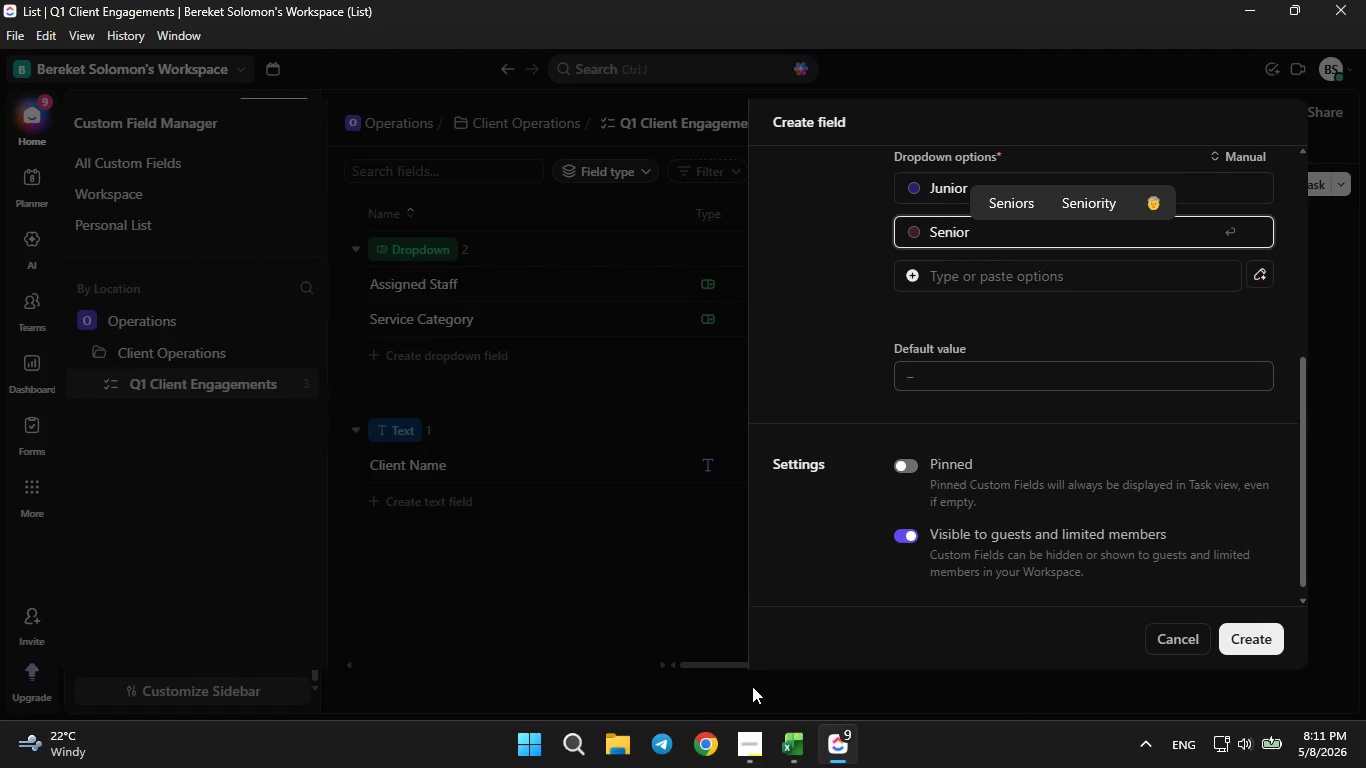 
left_click([787, 752])
 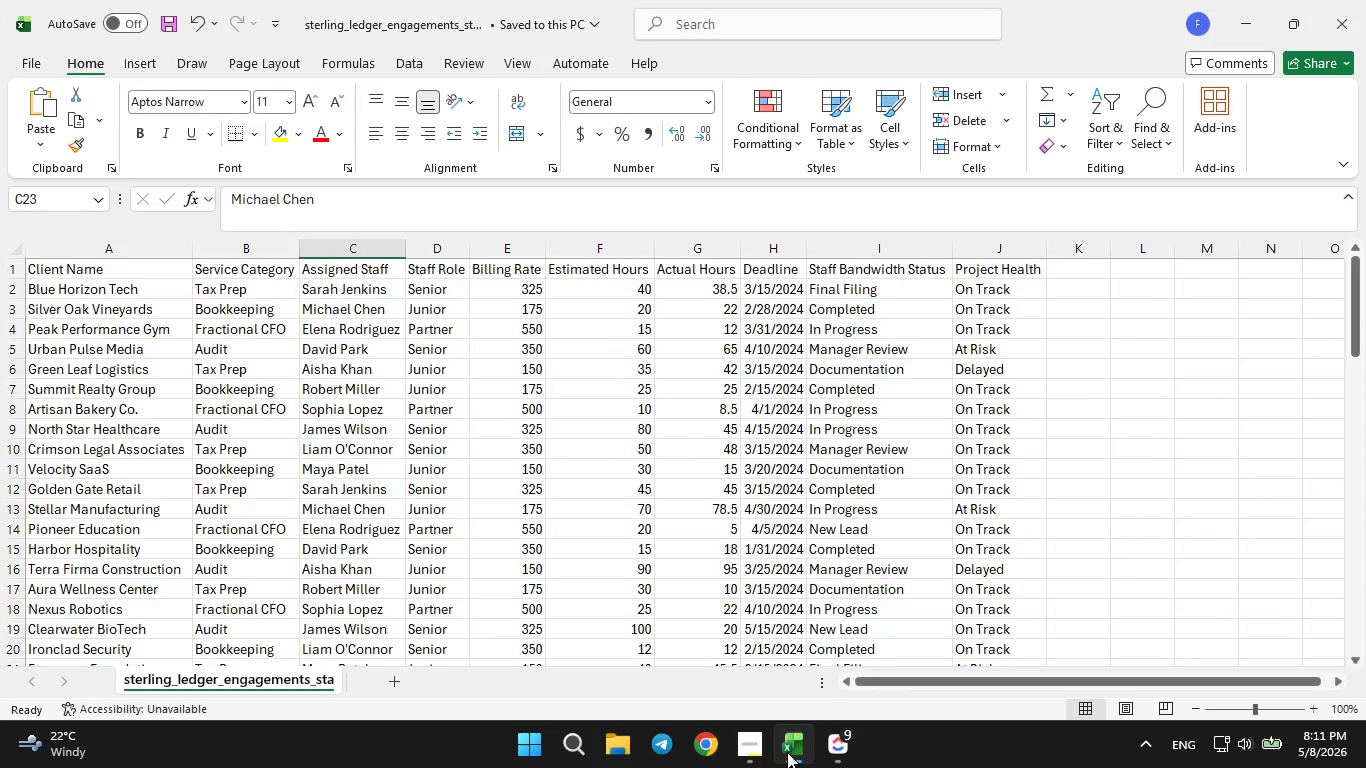 
left_click([787, 752])
 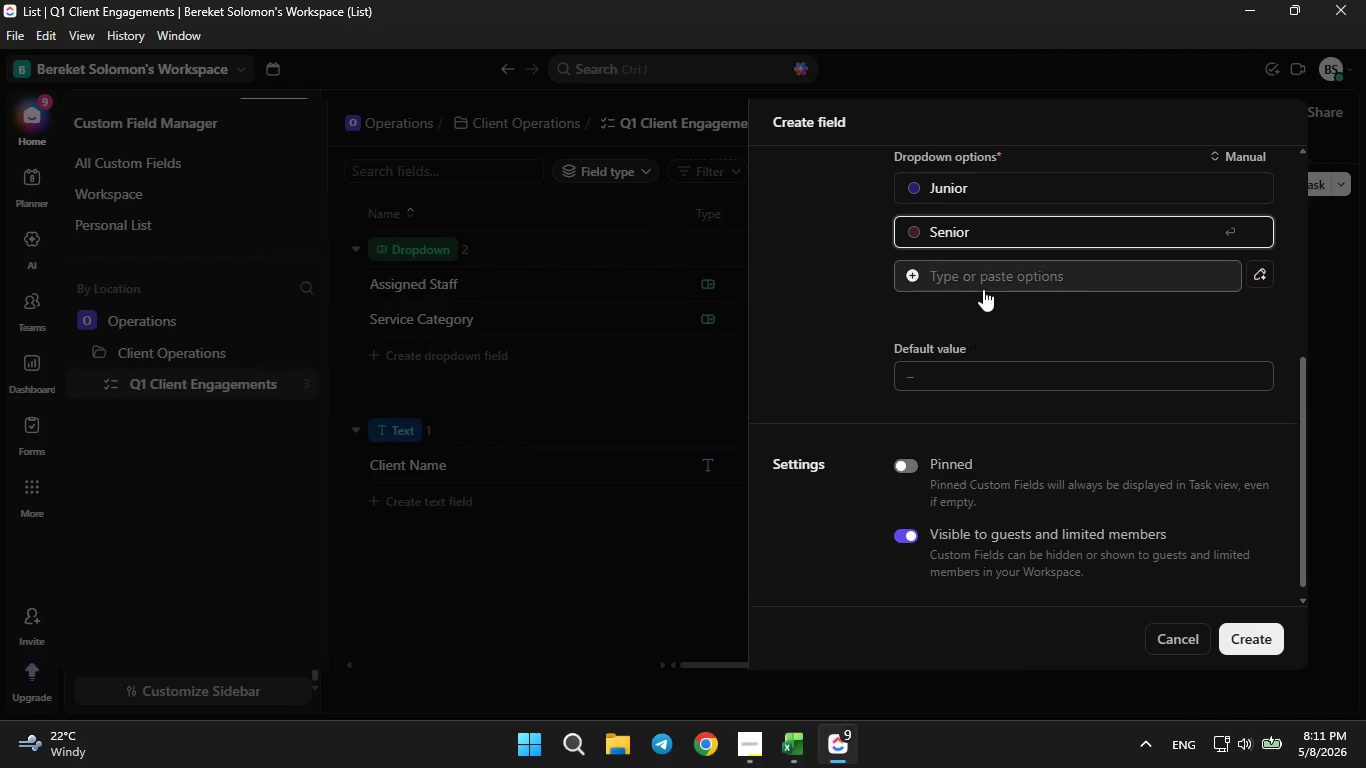 
left_click([984, 278])
 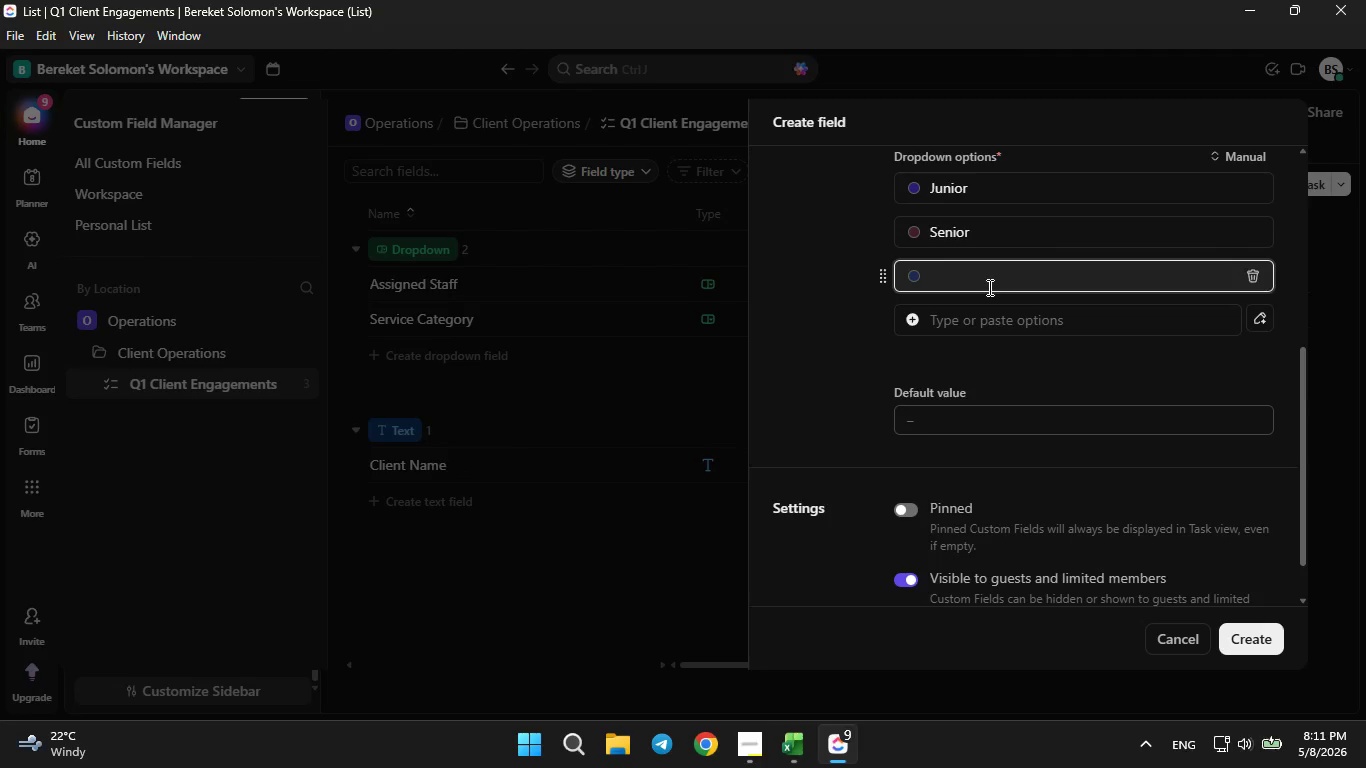 
type(Partner)
 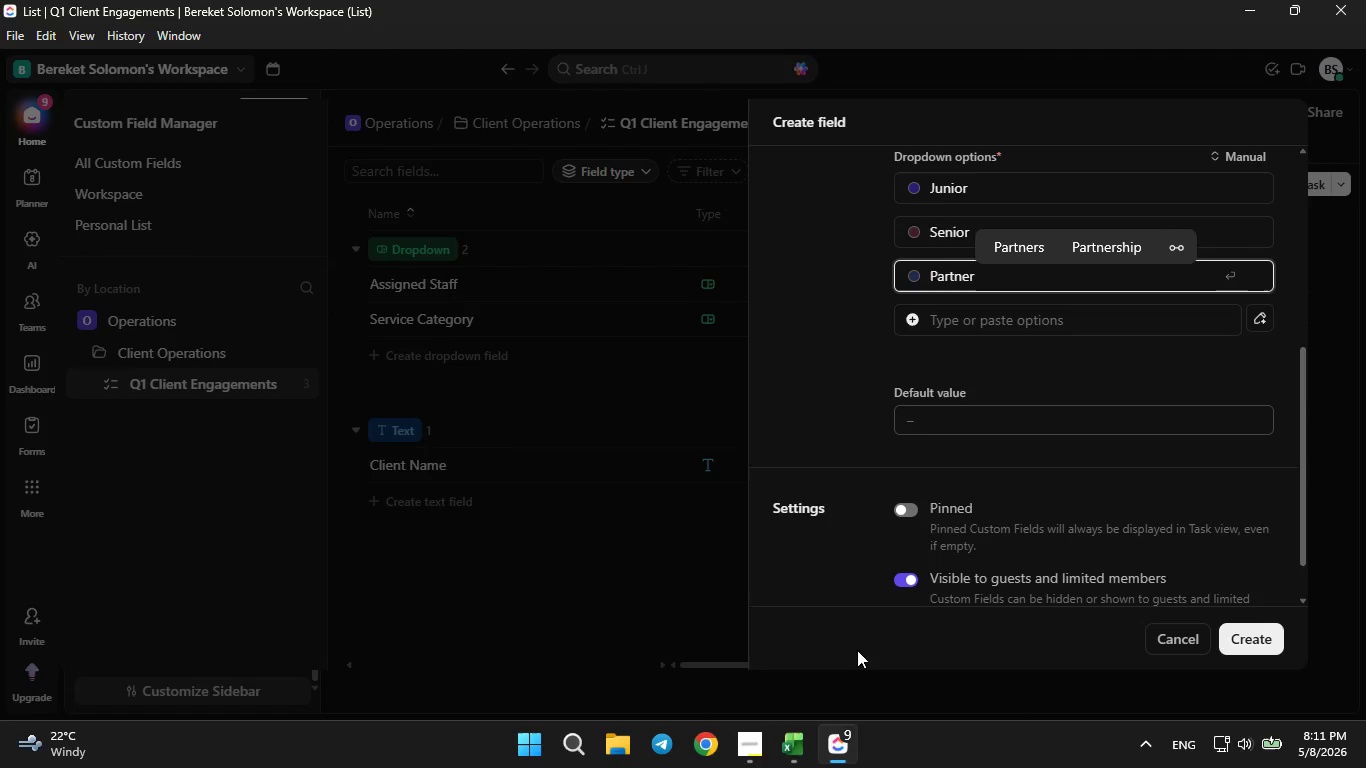 
left_click([787, 746])
 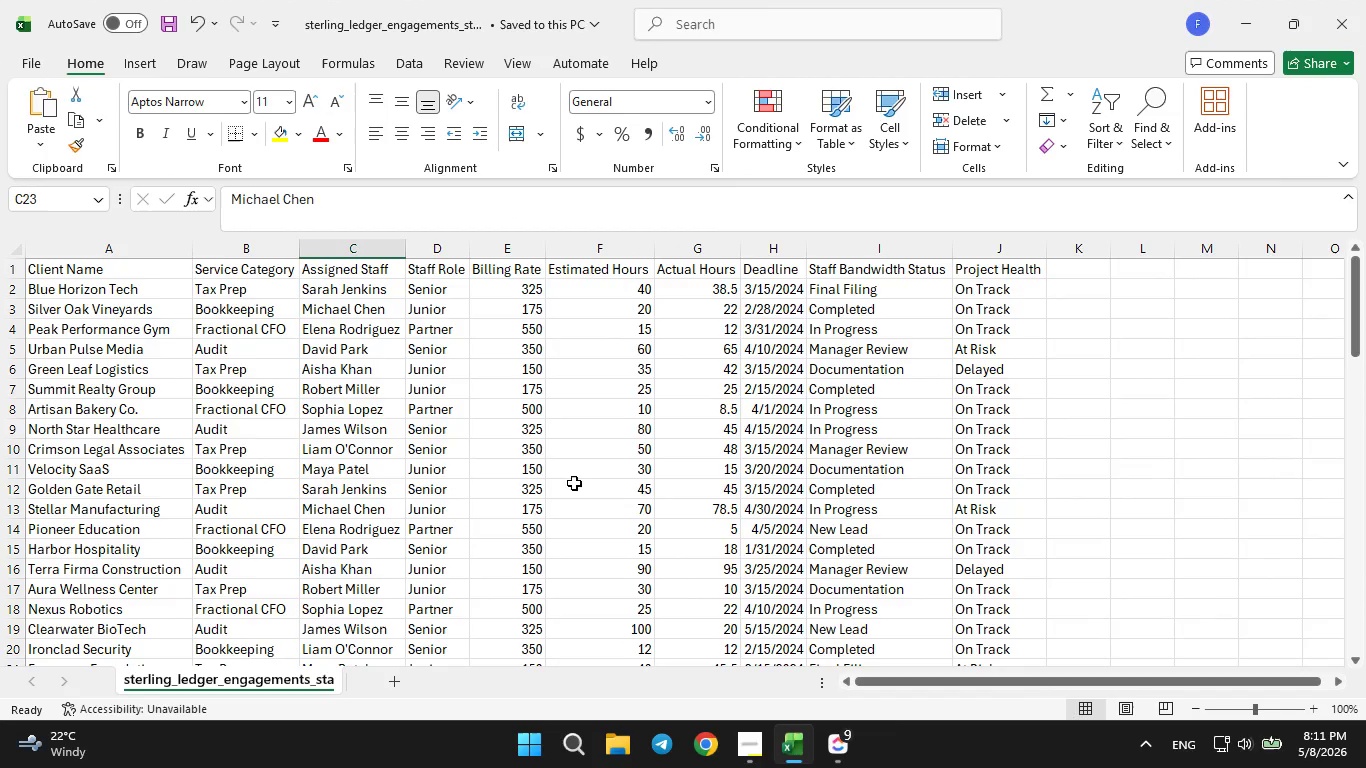 
scroll: coordinate [523, 457], scroll_direction: down, amount: 14.0
 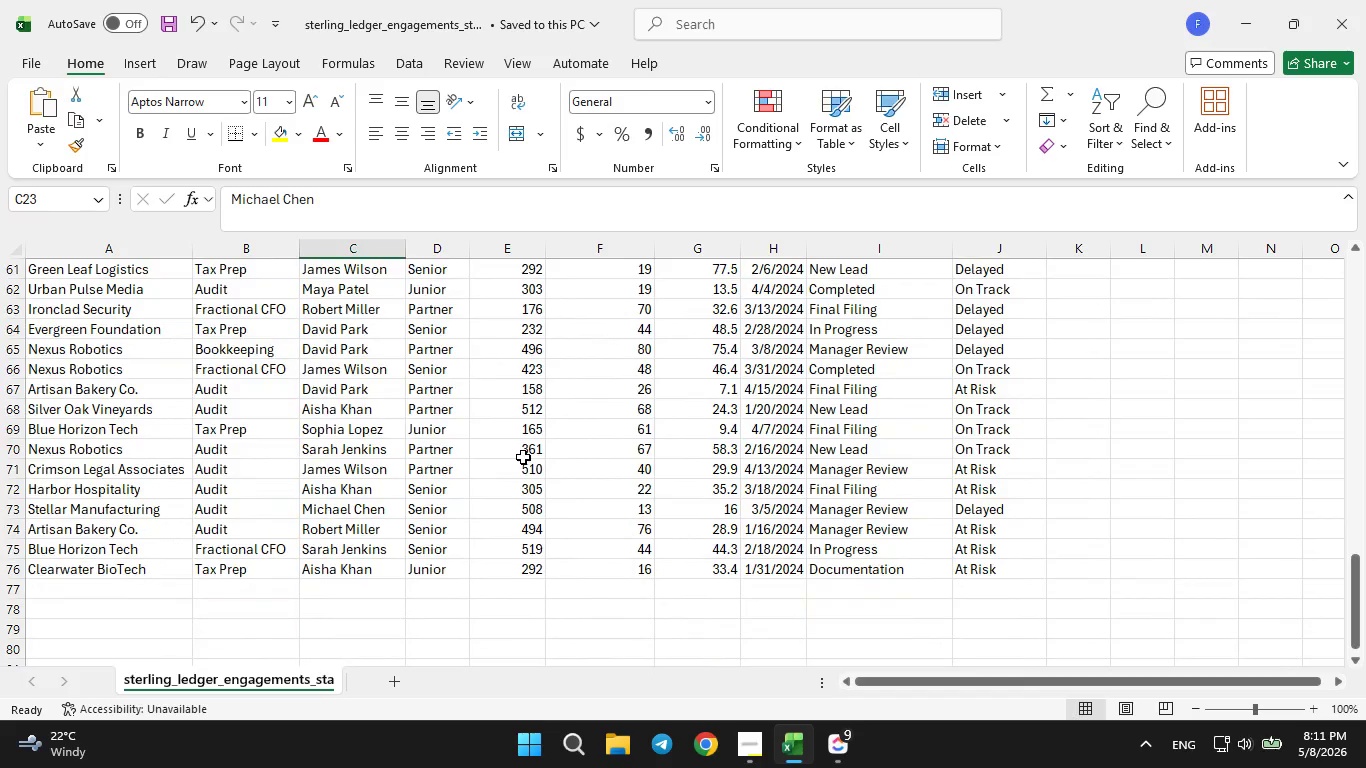 
scroll: coordinate [525, 454], scroll_direction: up, amount: 23.0
 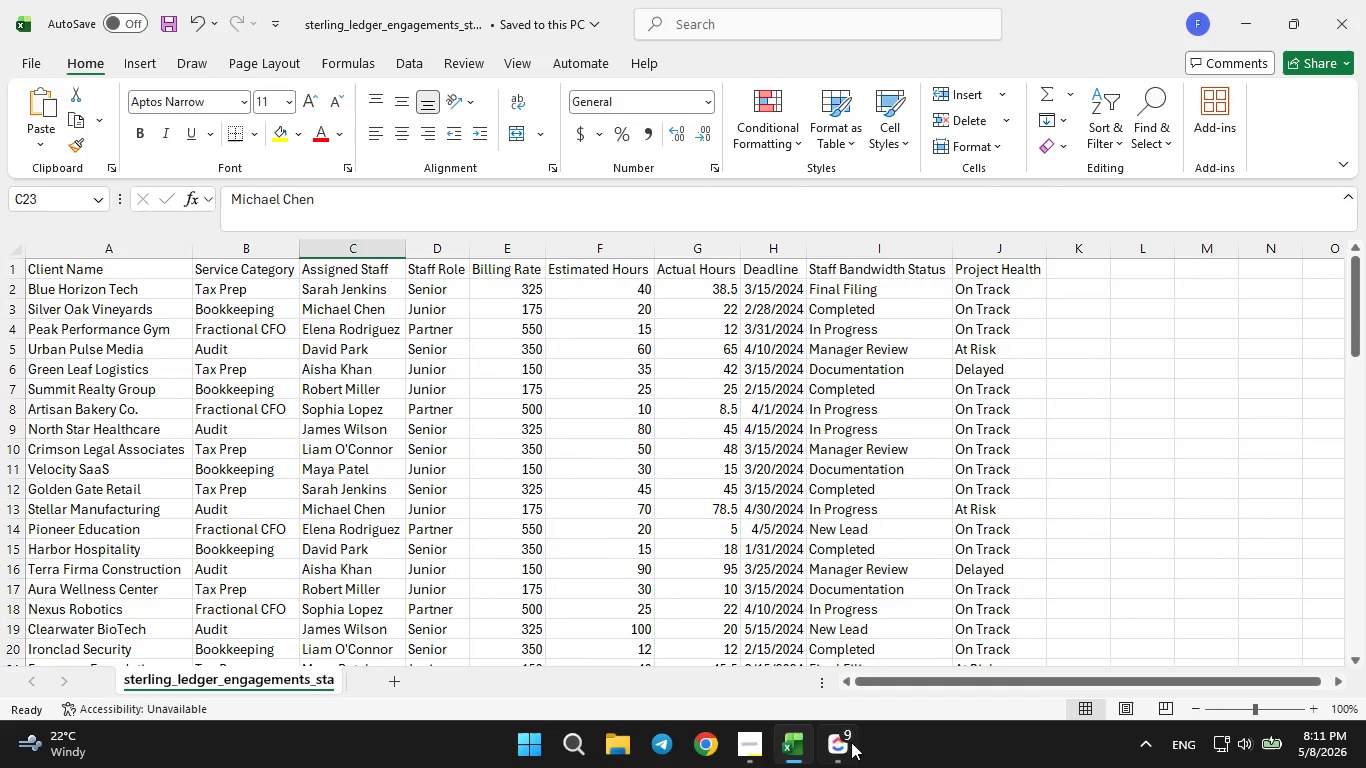 
left_click([841, 764])
 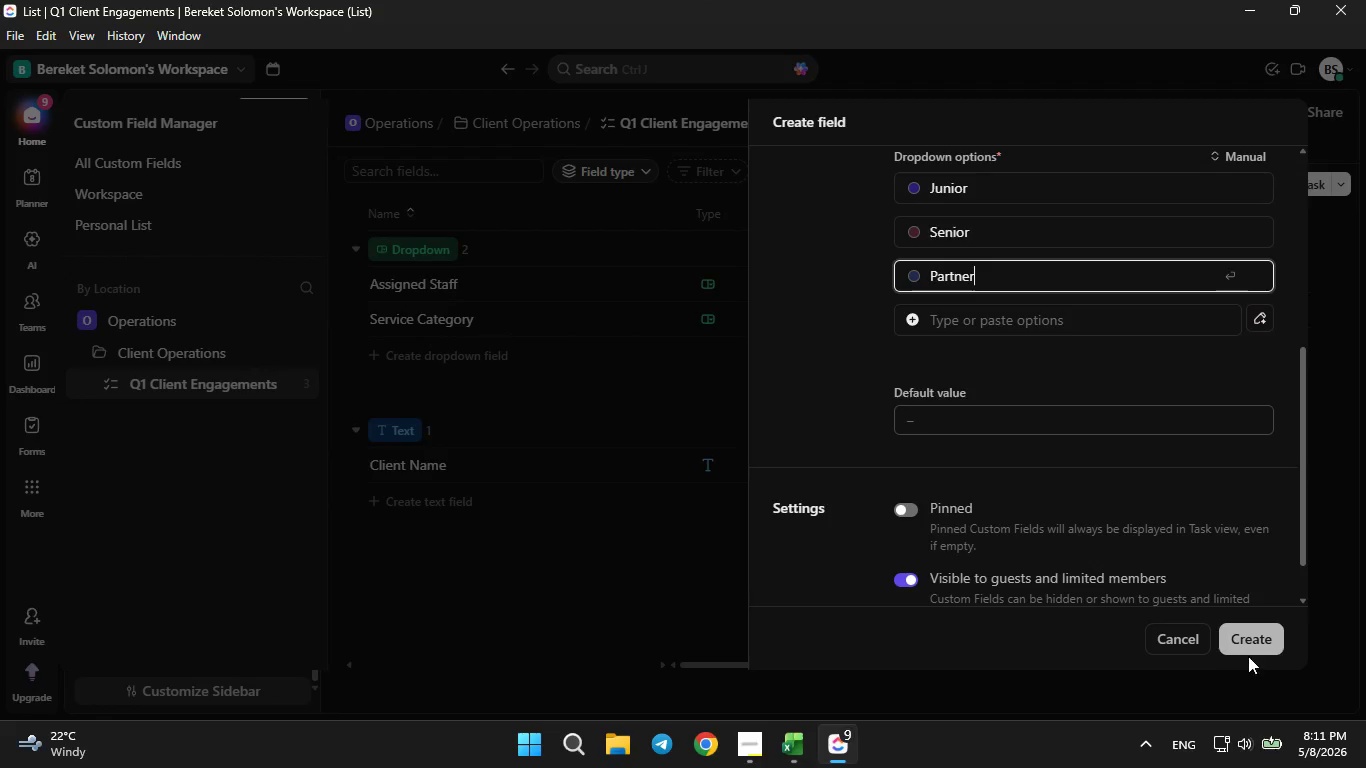 
left_click([1248, 650])
 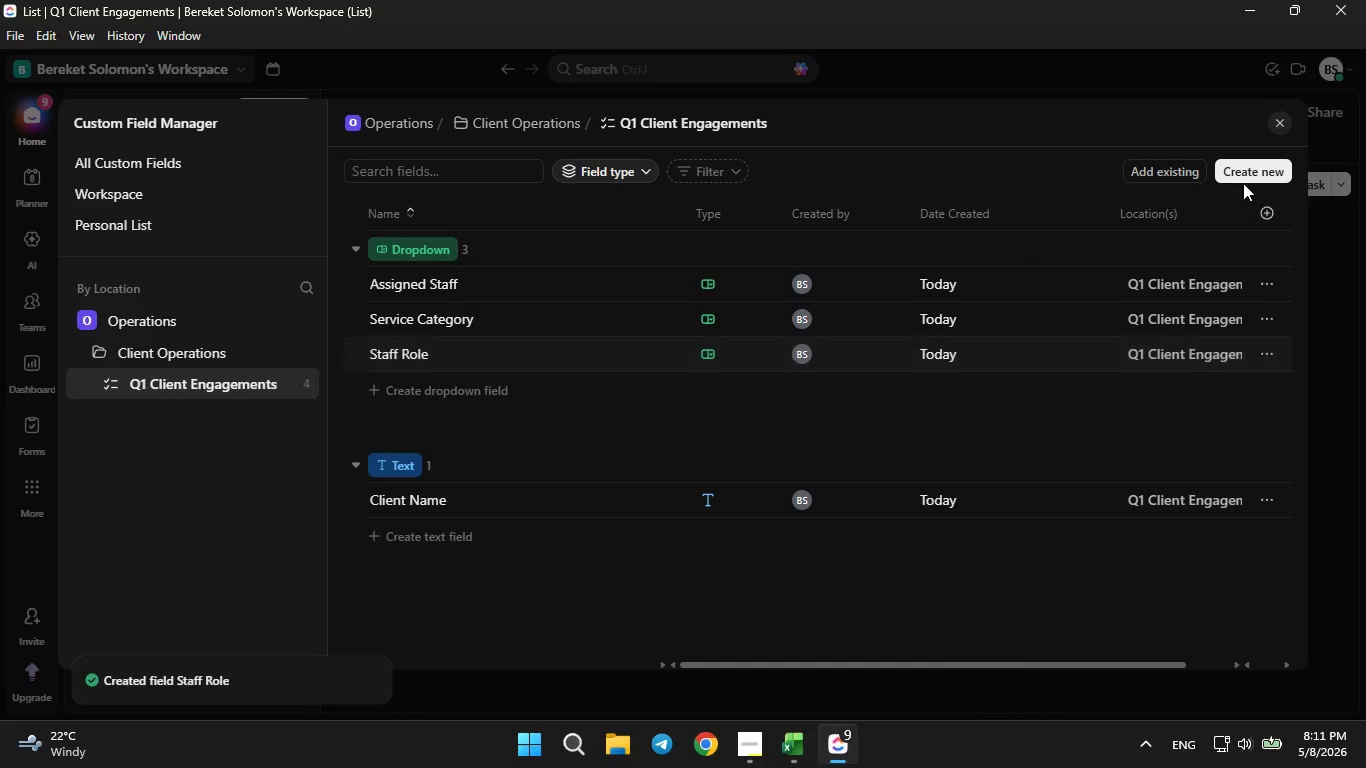 
left_click([1243, 174])
 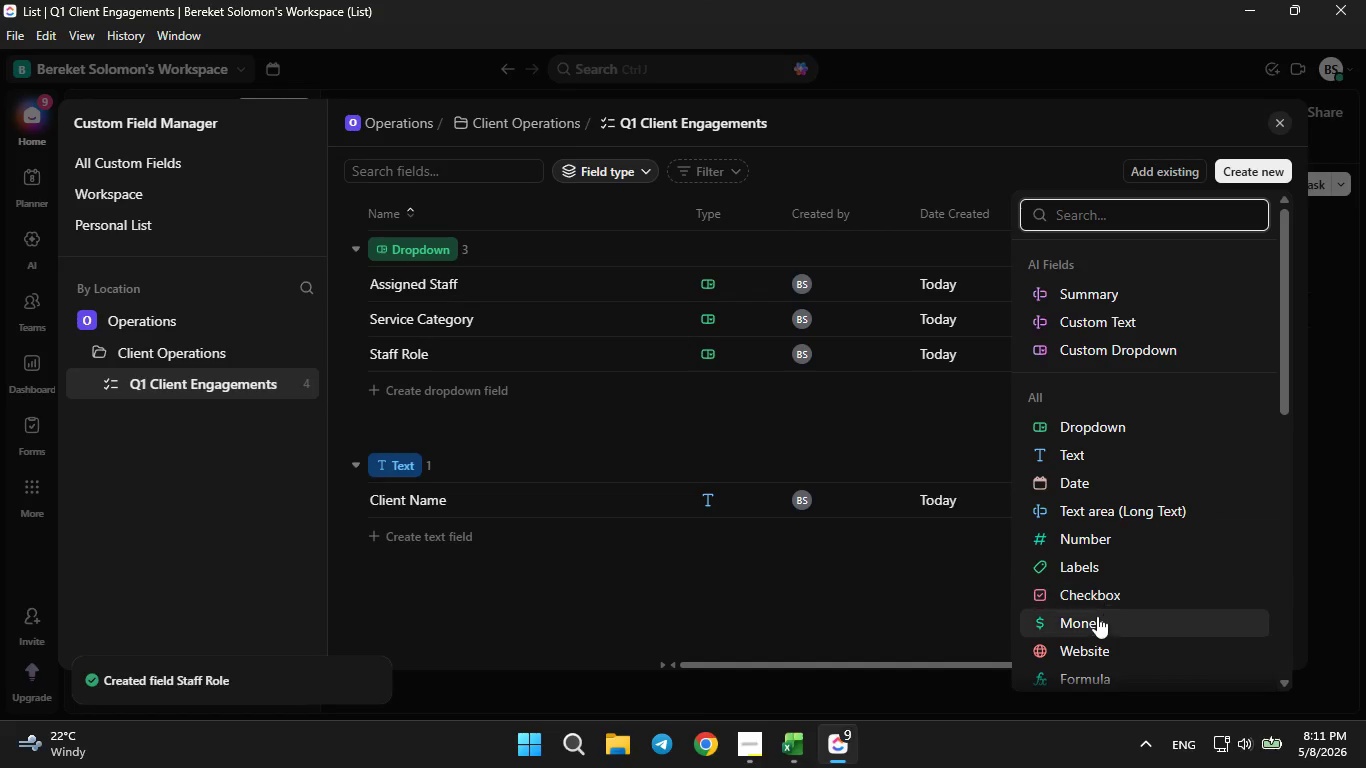 
left_click([1097, 617])
 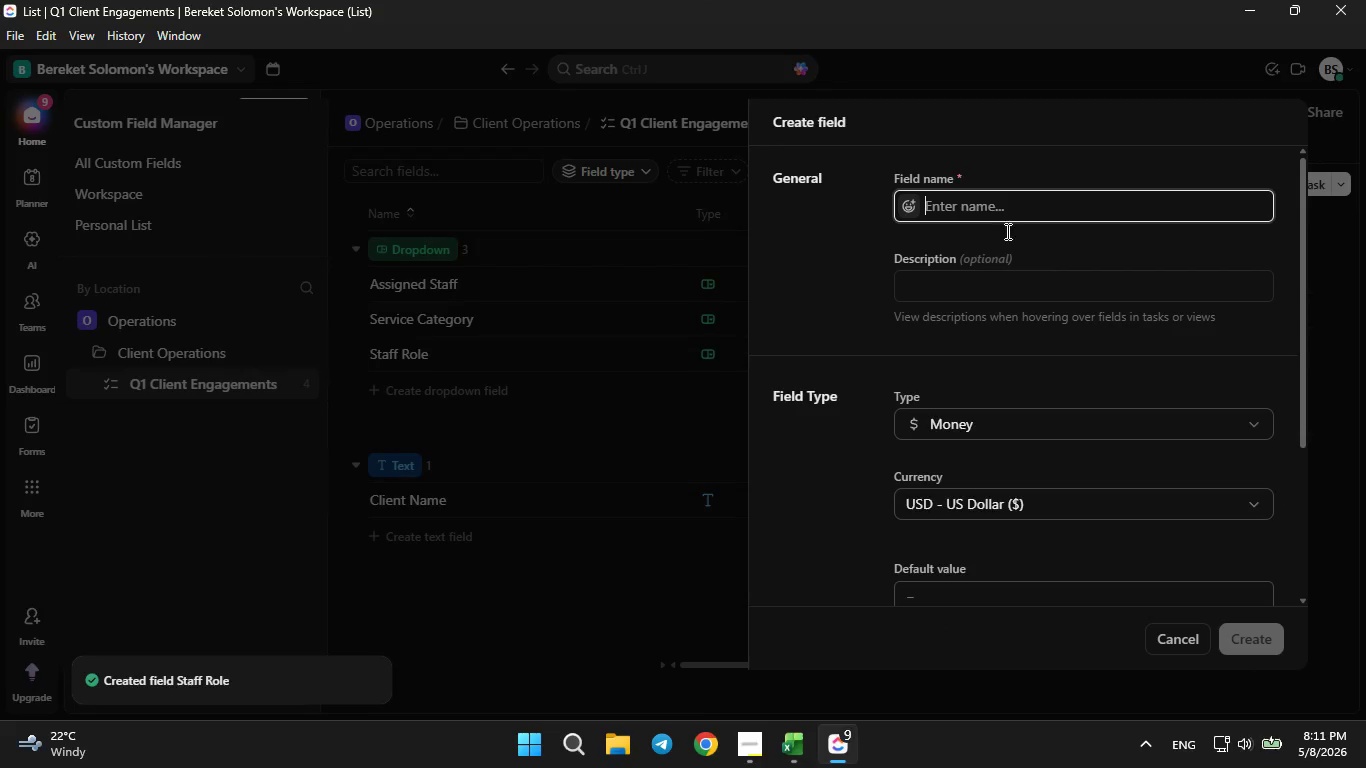 
type(Billing Rate)
 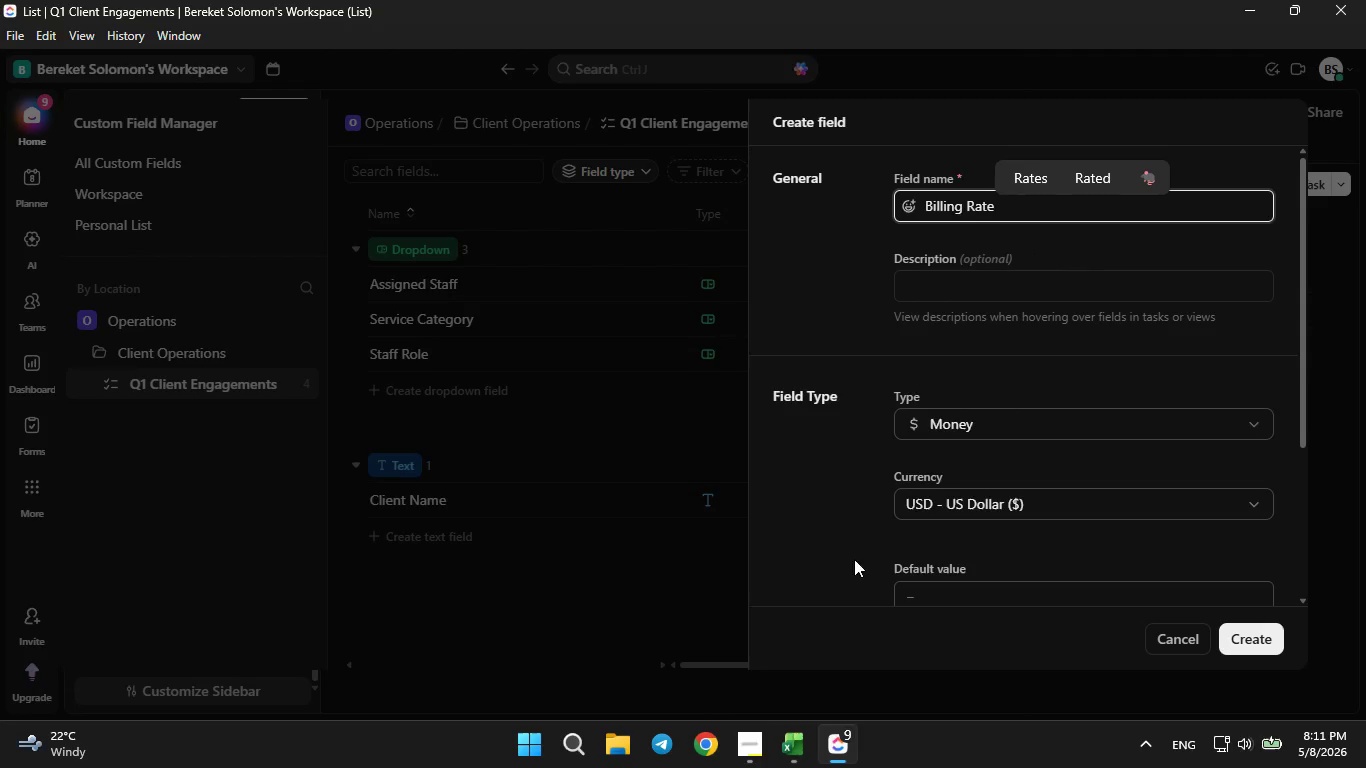 
left_click([795, 767])
 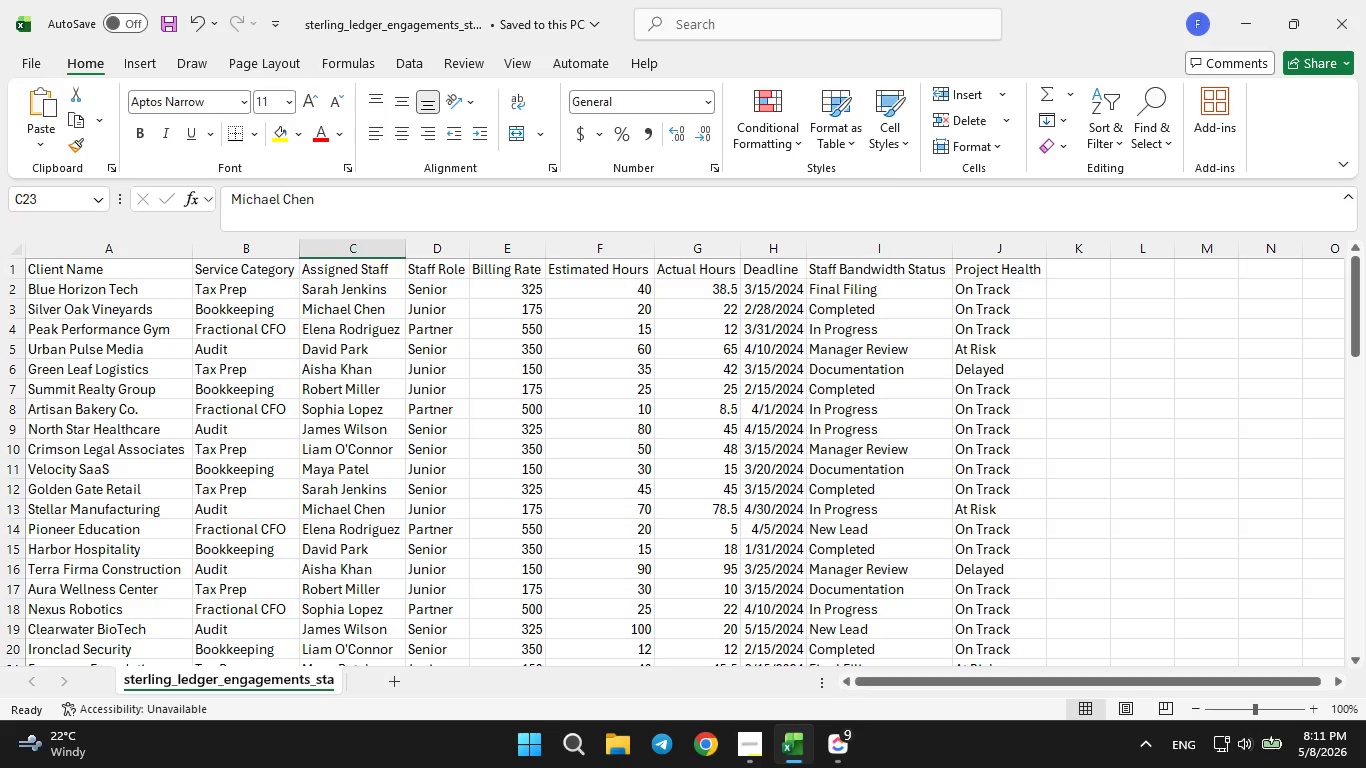 
left_click([793, 767])
 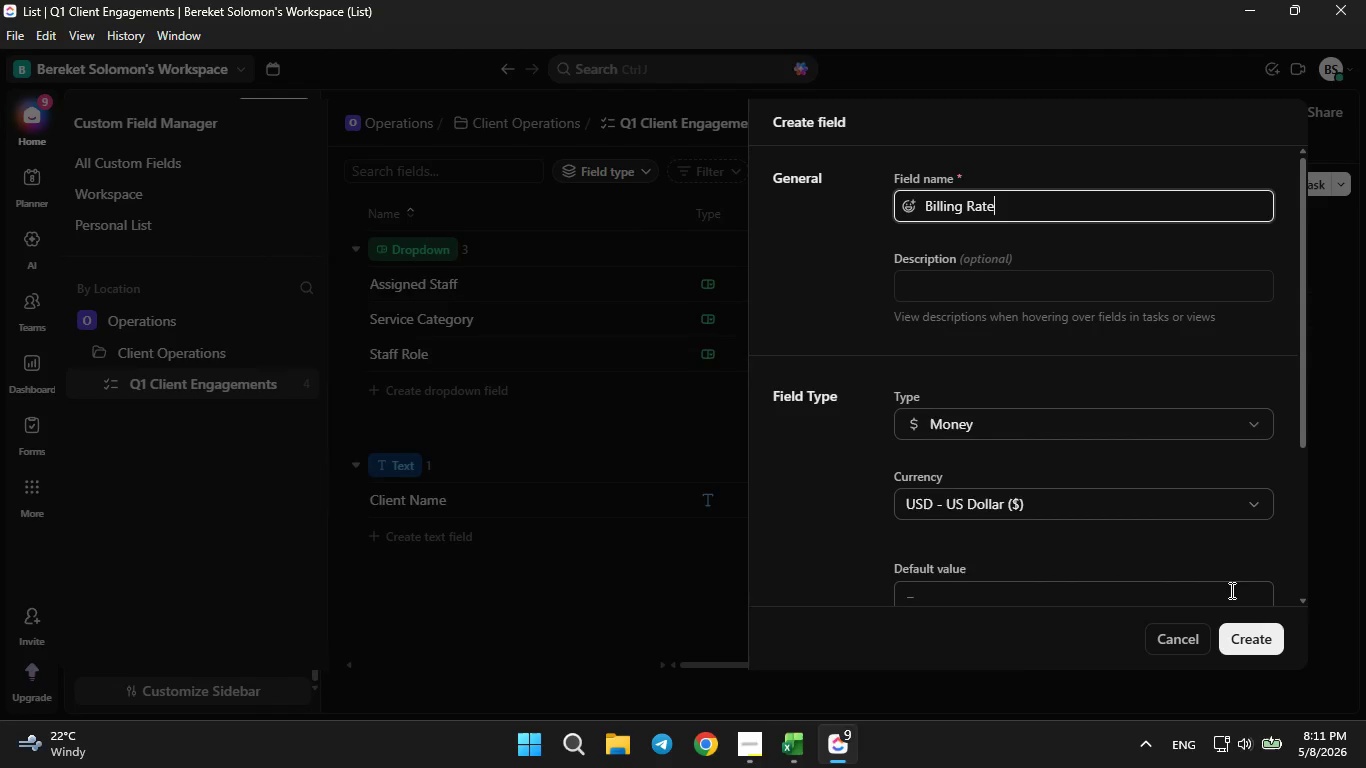 
left_click([1249, 649])
 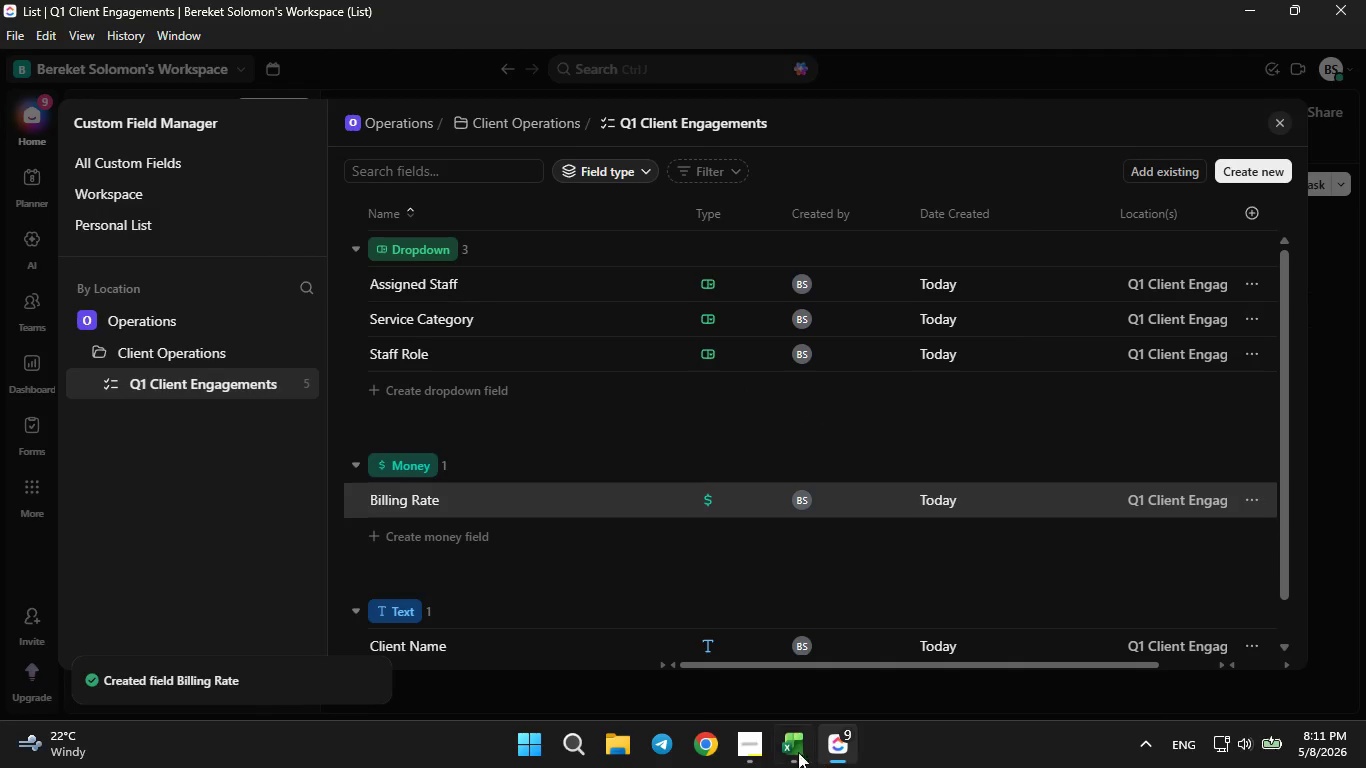 
left_click([785, 746])
 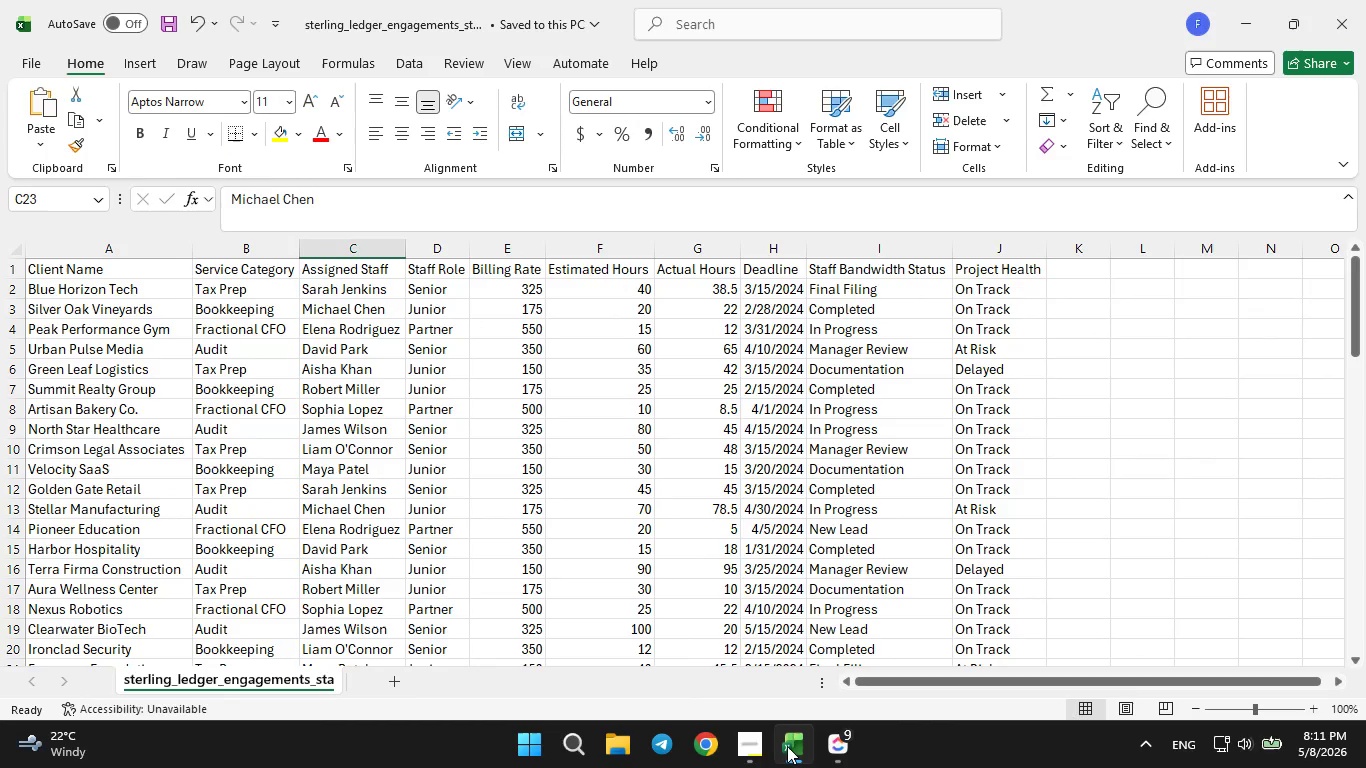 
left_click([787, 746])
 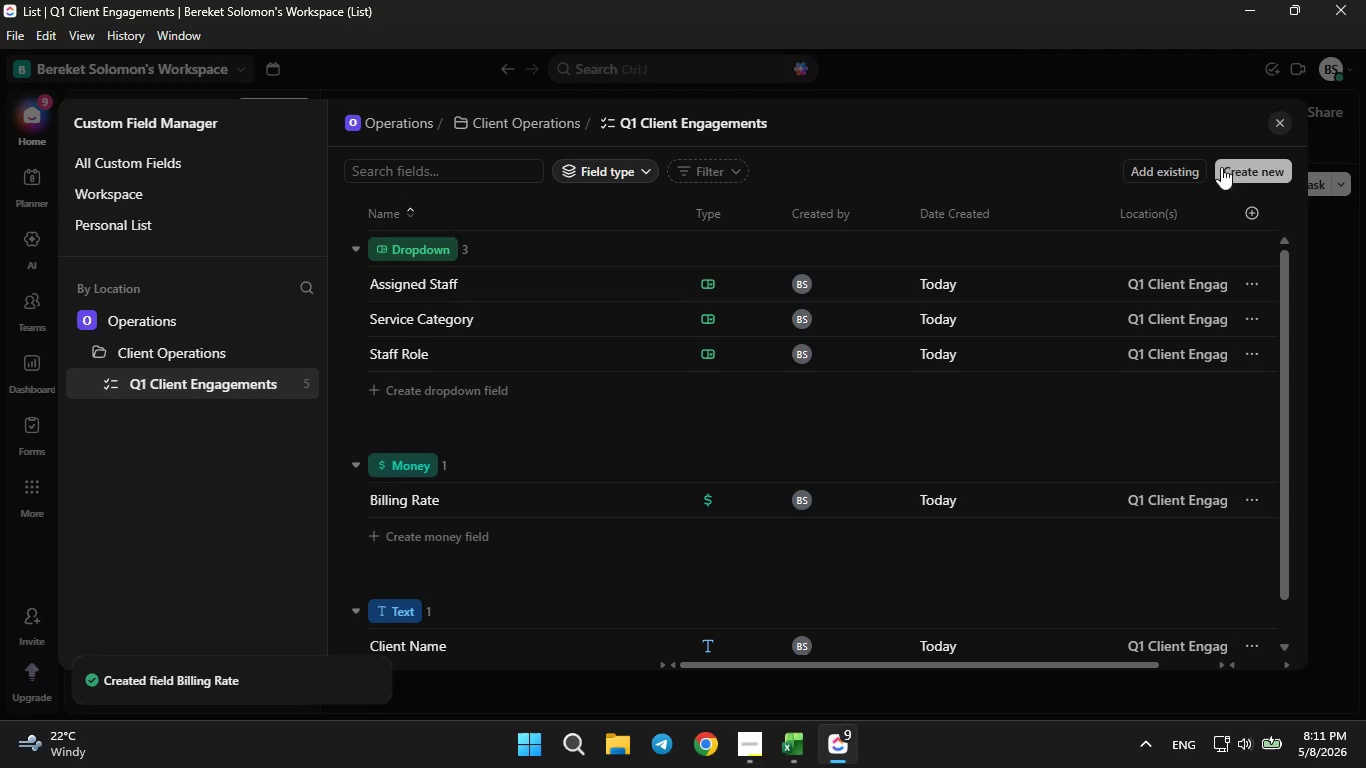 
left_click([1229, 160])
 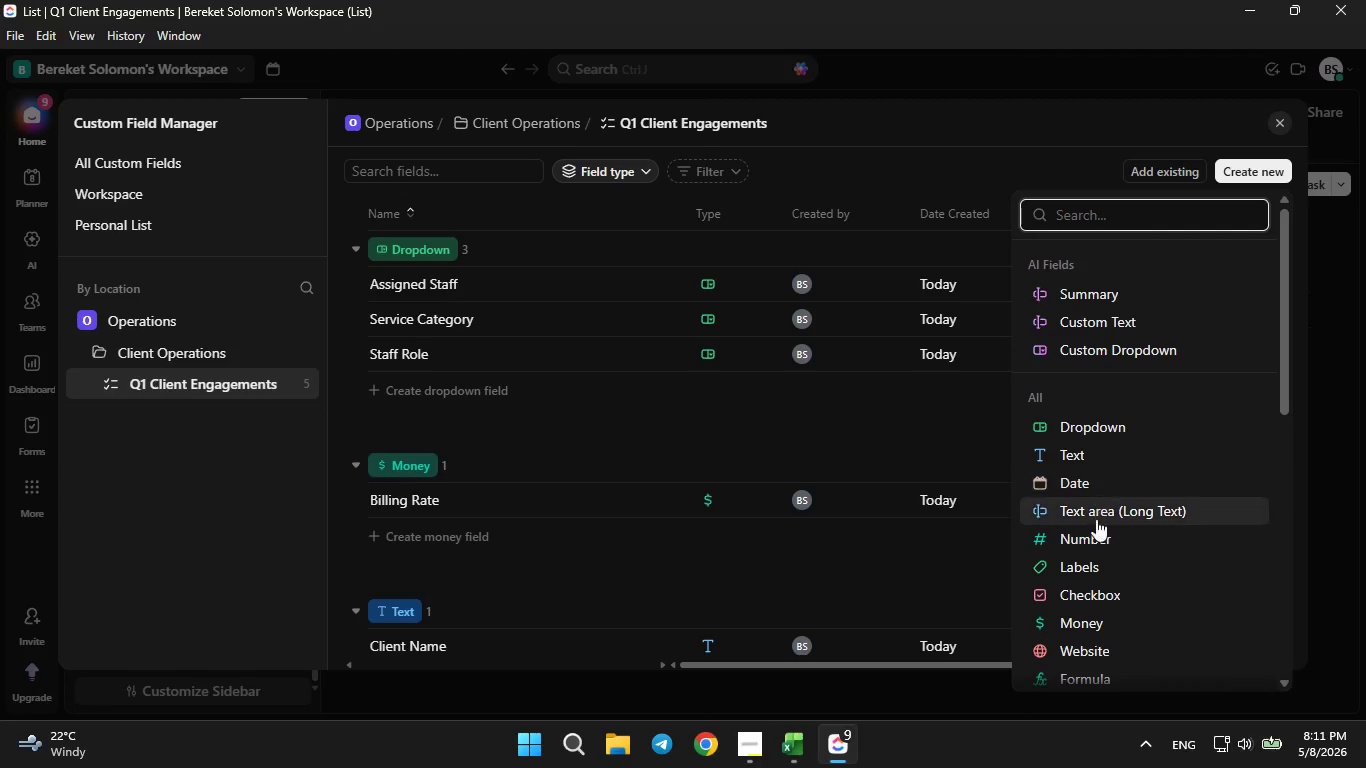 
left_click([1091, 536])
 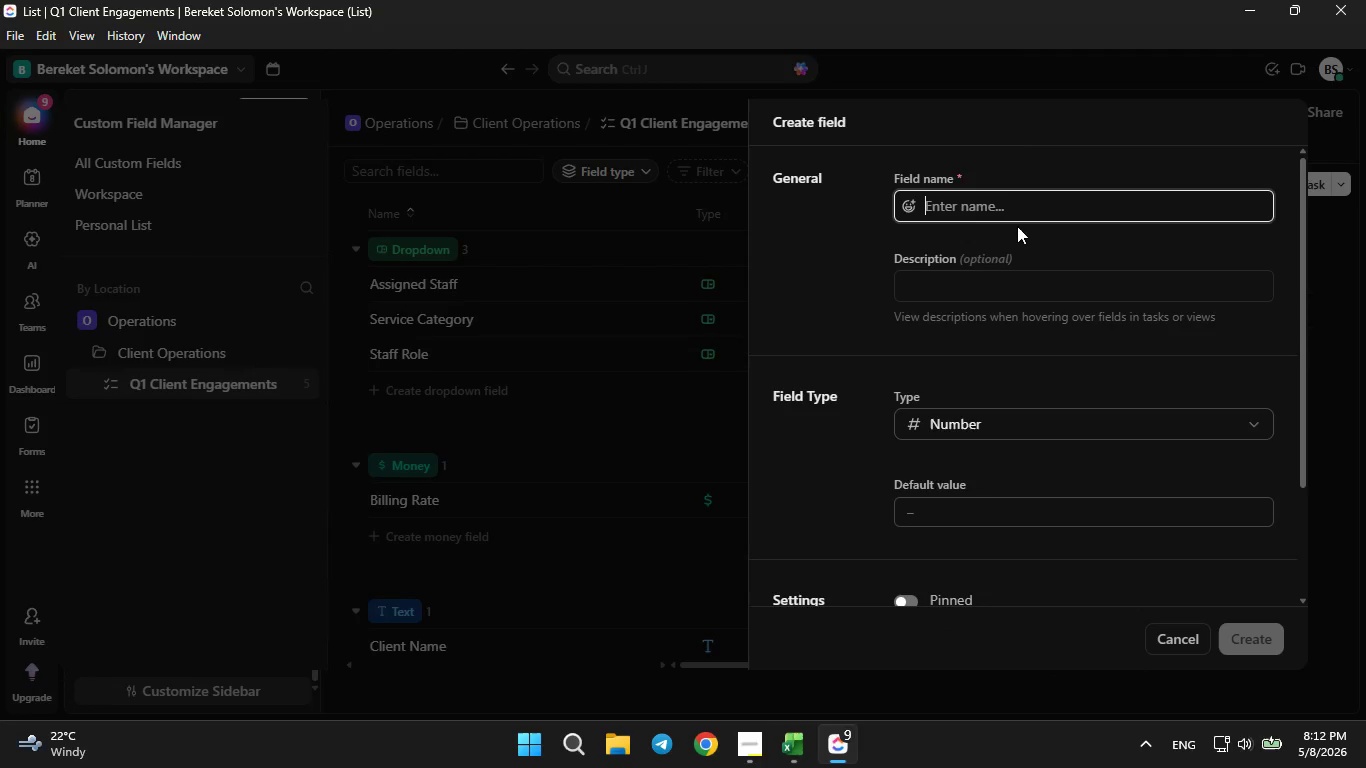 
type(Estimated Hour)
 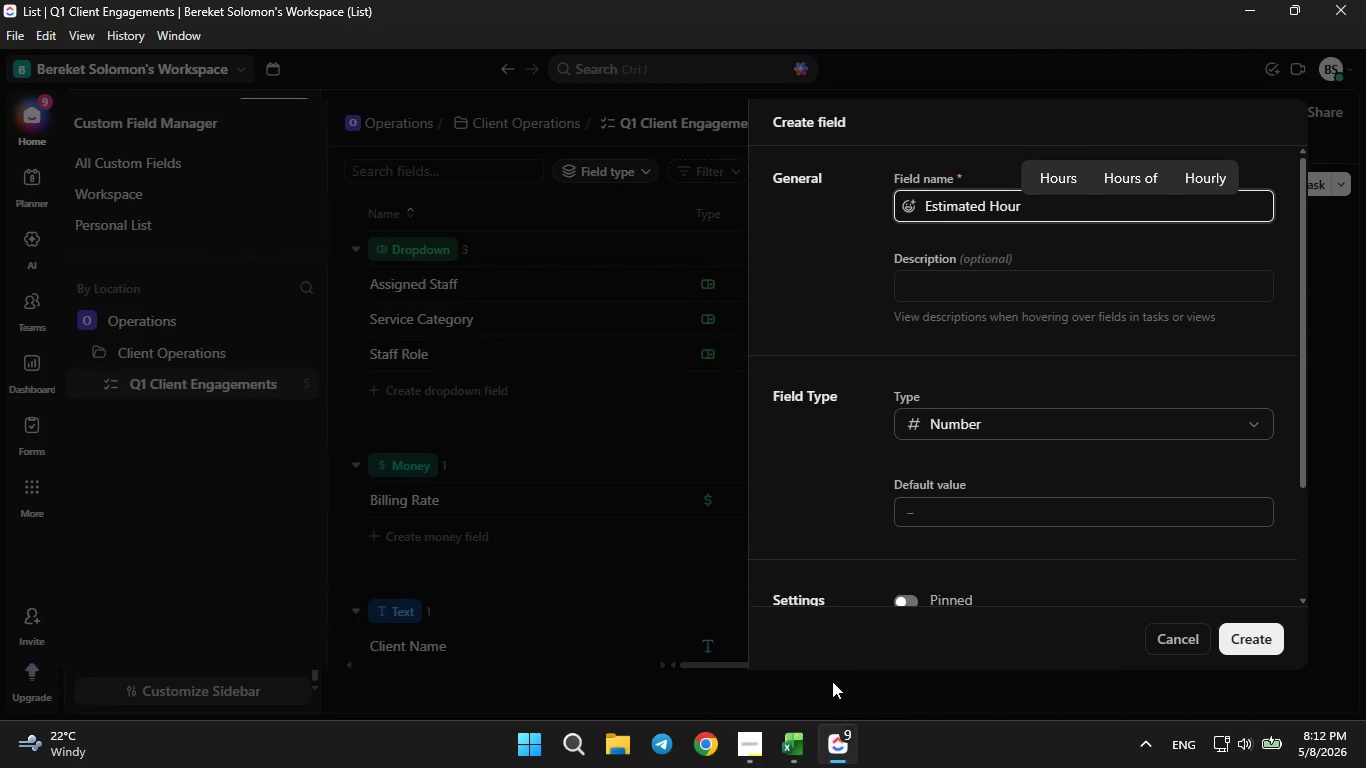 
left_click([800, 734])
 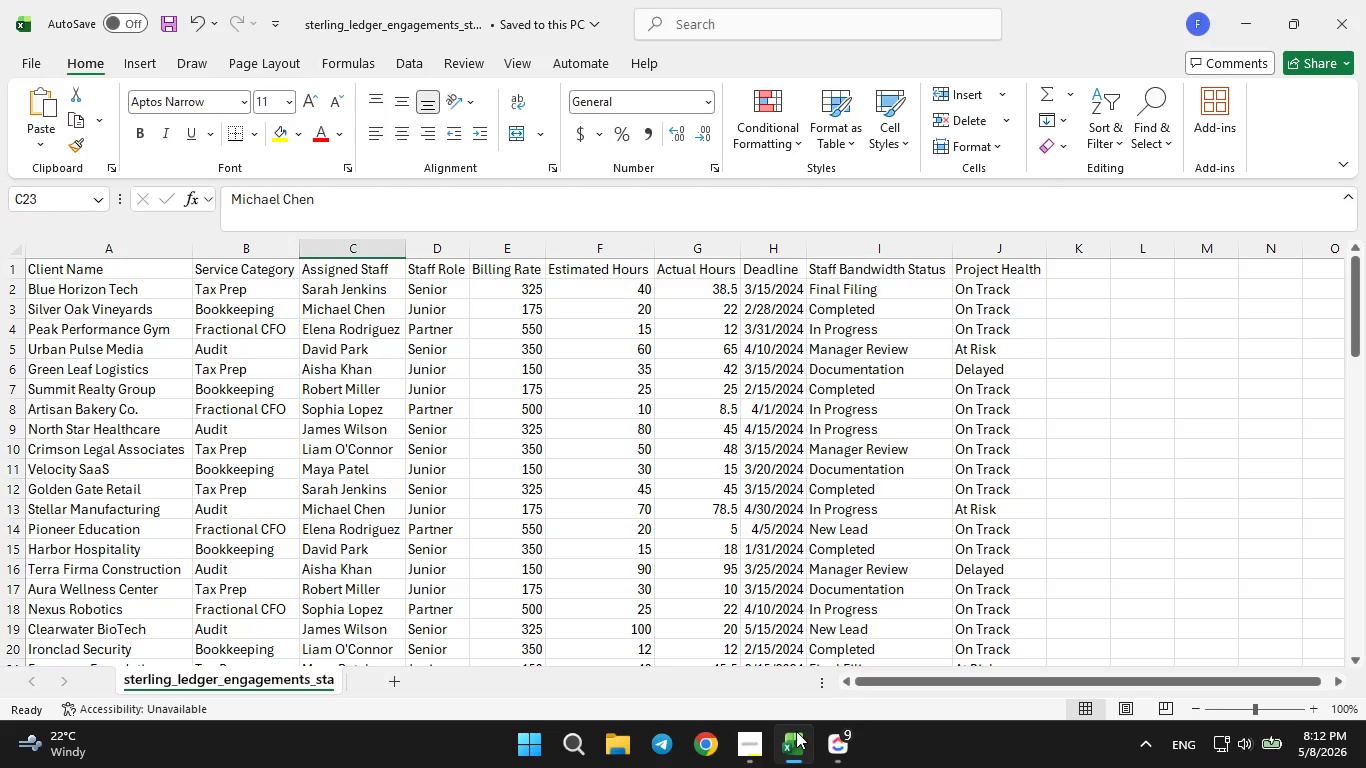 
left_click([795, 730])
 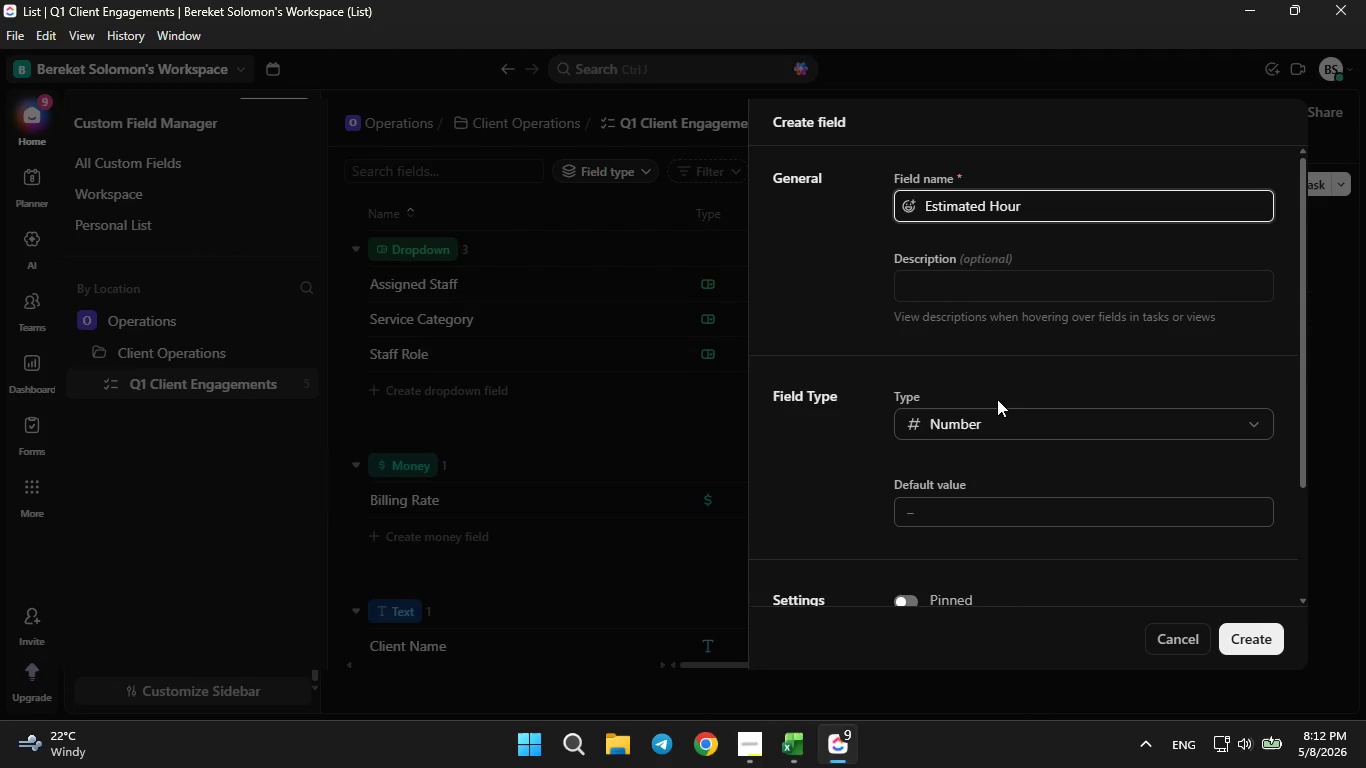 
key(S)
 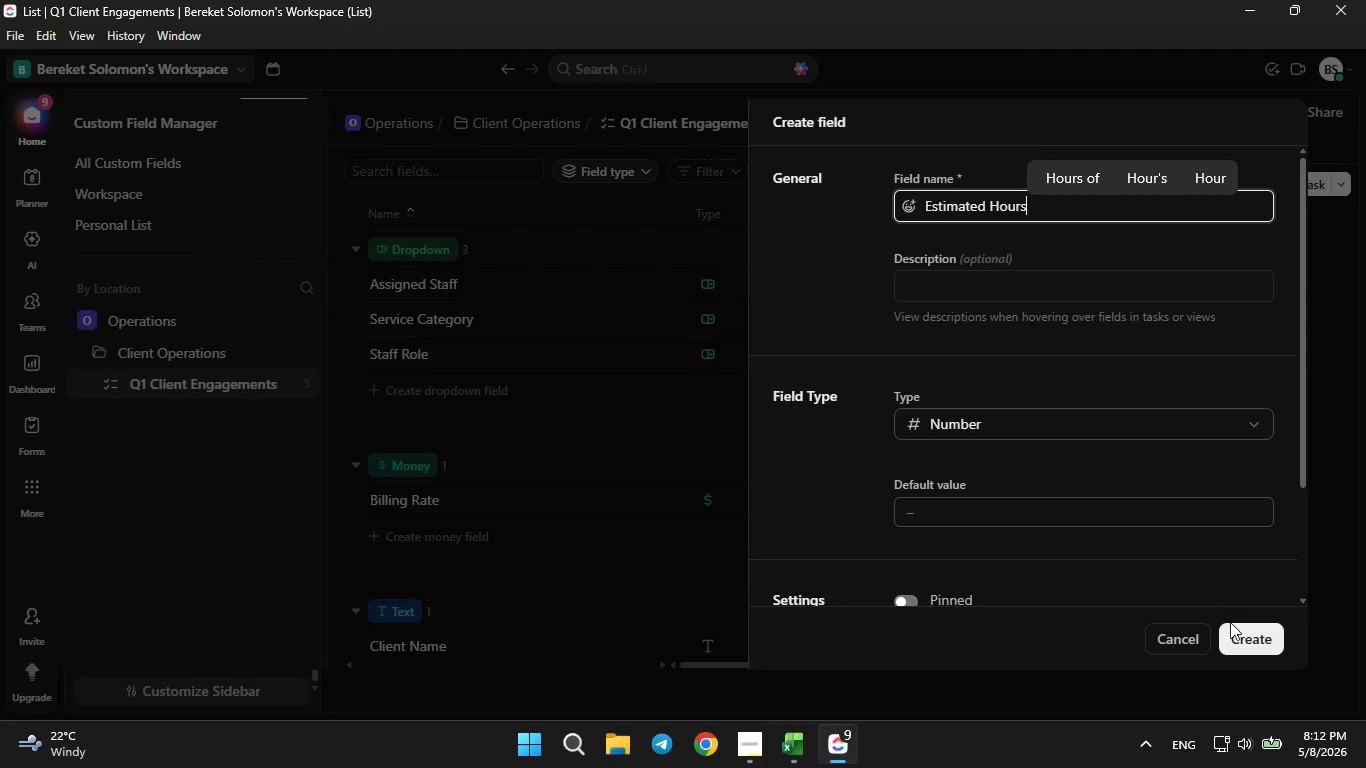 
left_click([1238, 632])
 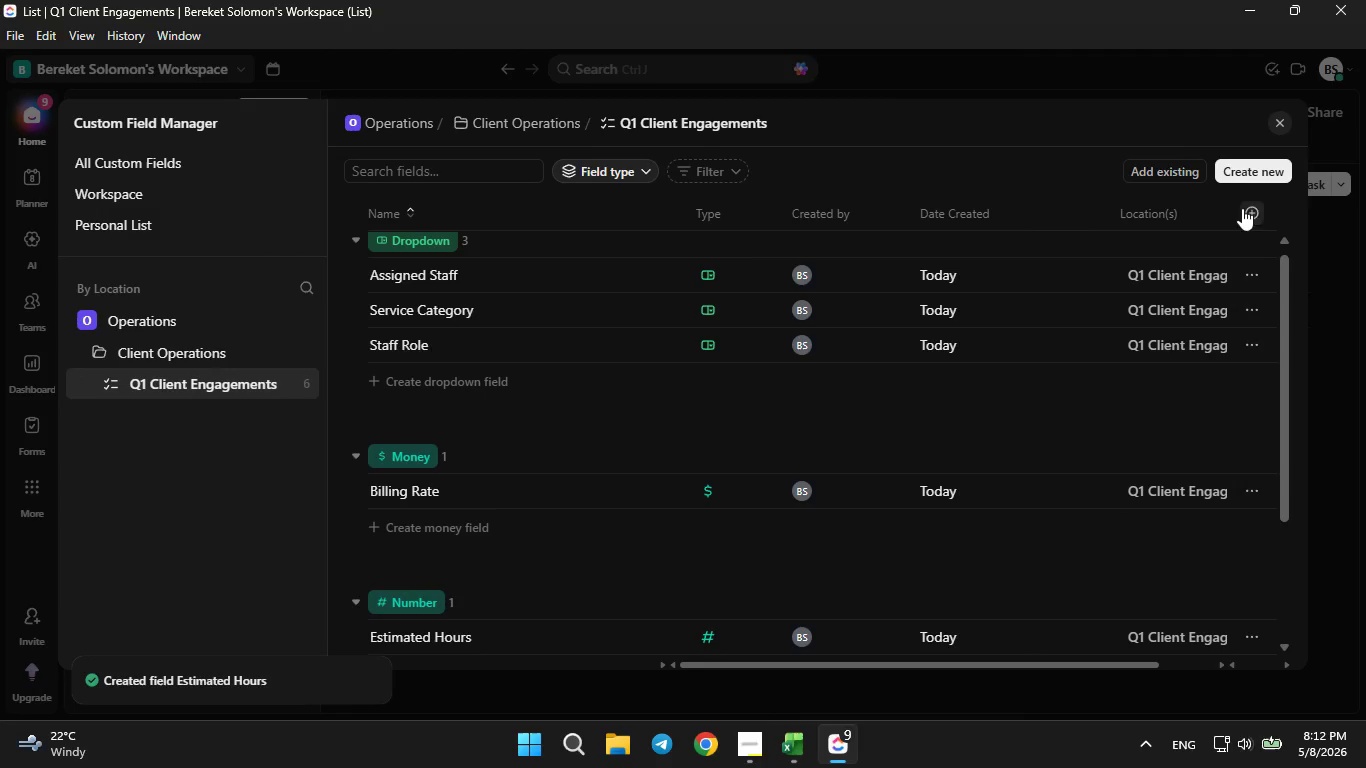 
left_click([1235, 174])
 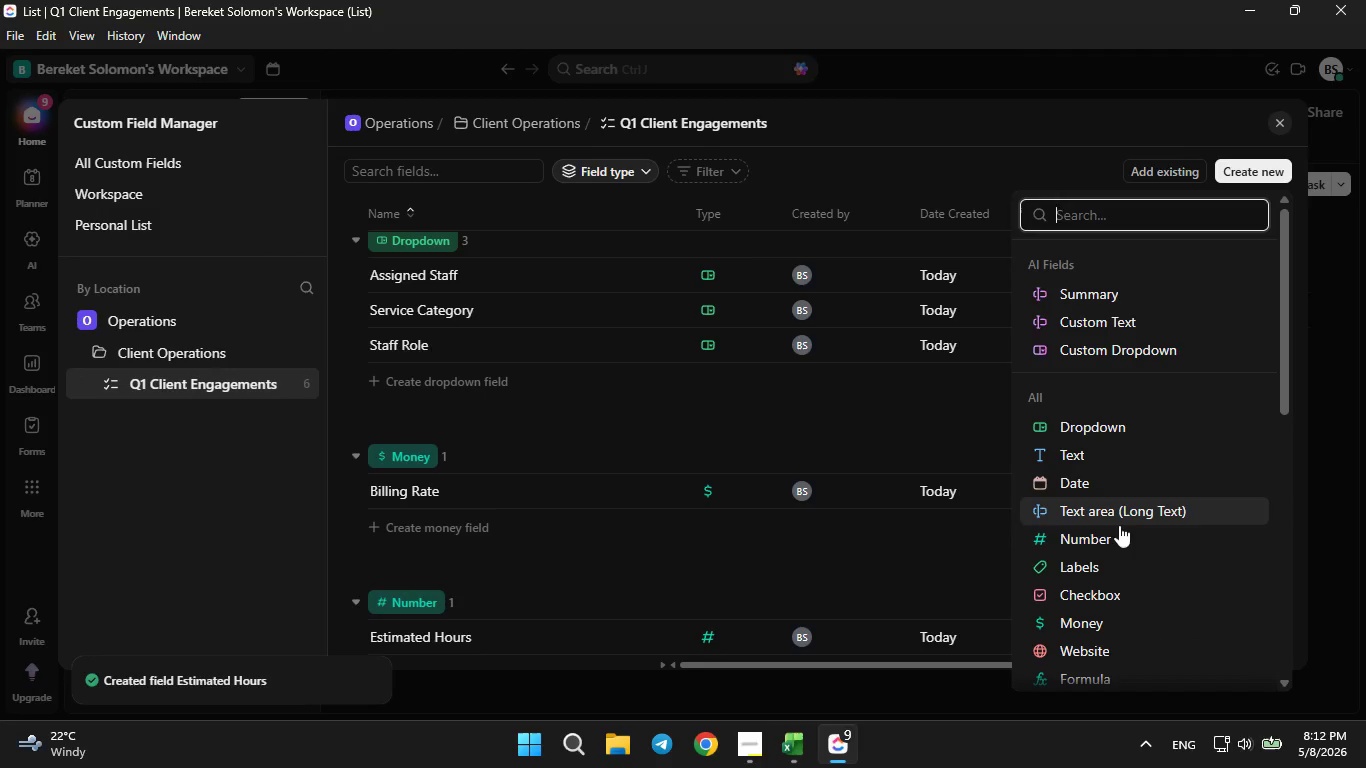 
left_click([1115, 543])
 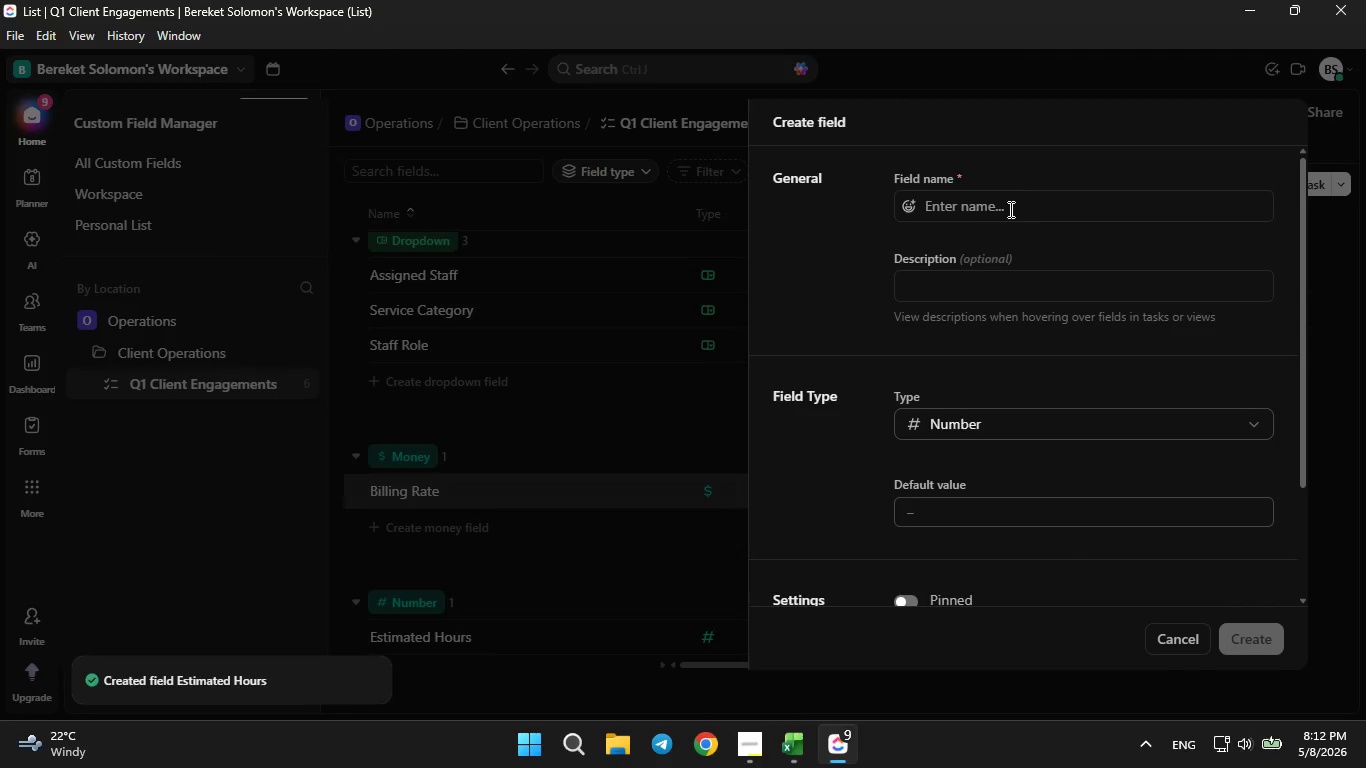 
left_click([1009, 208])
 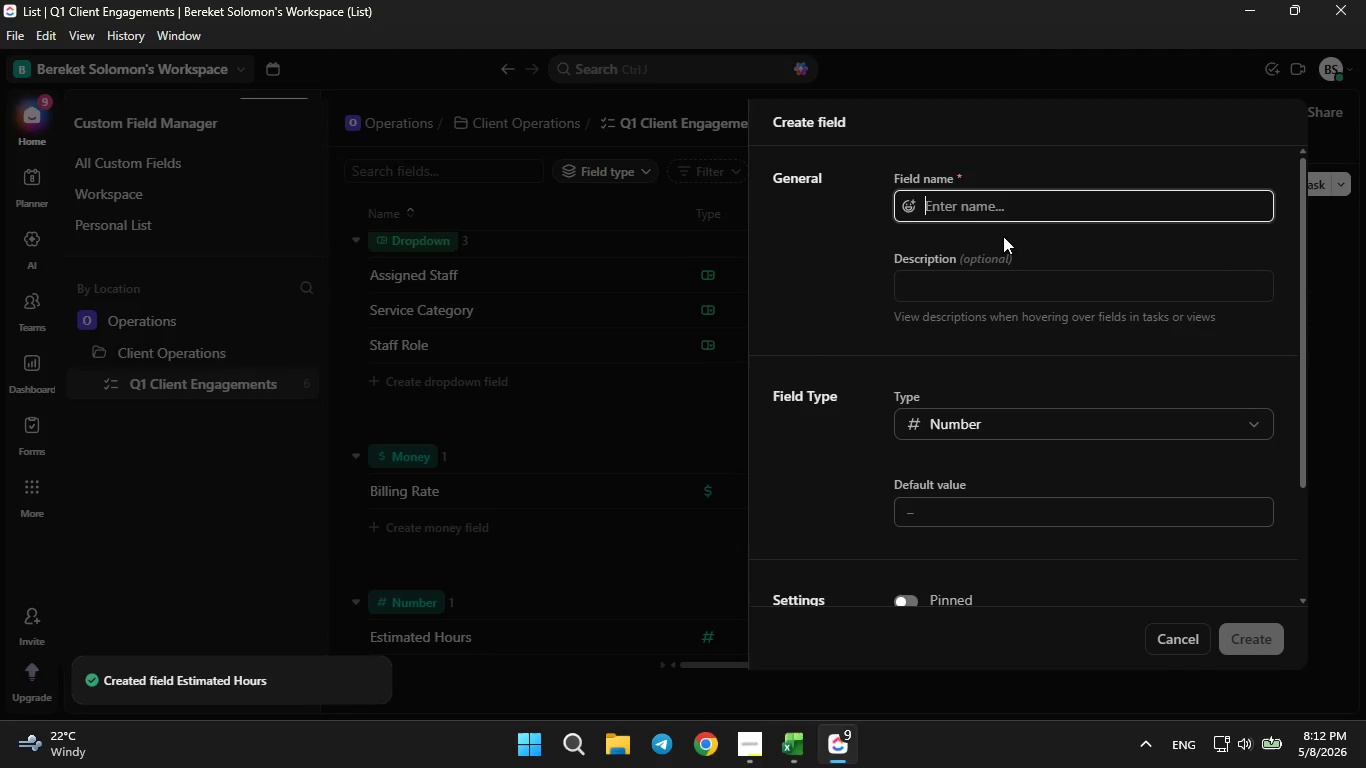 
type(Actual Hours)
 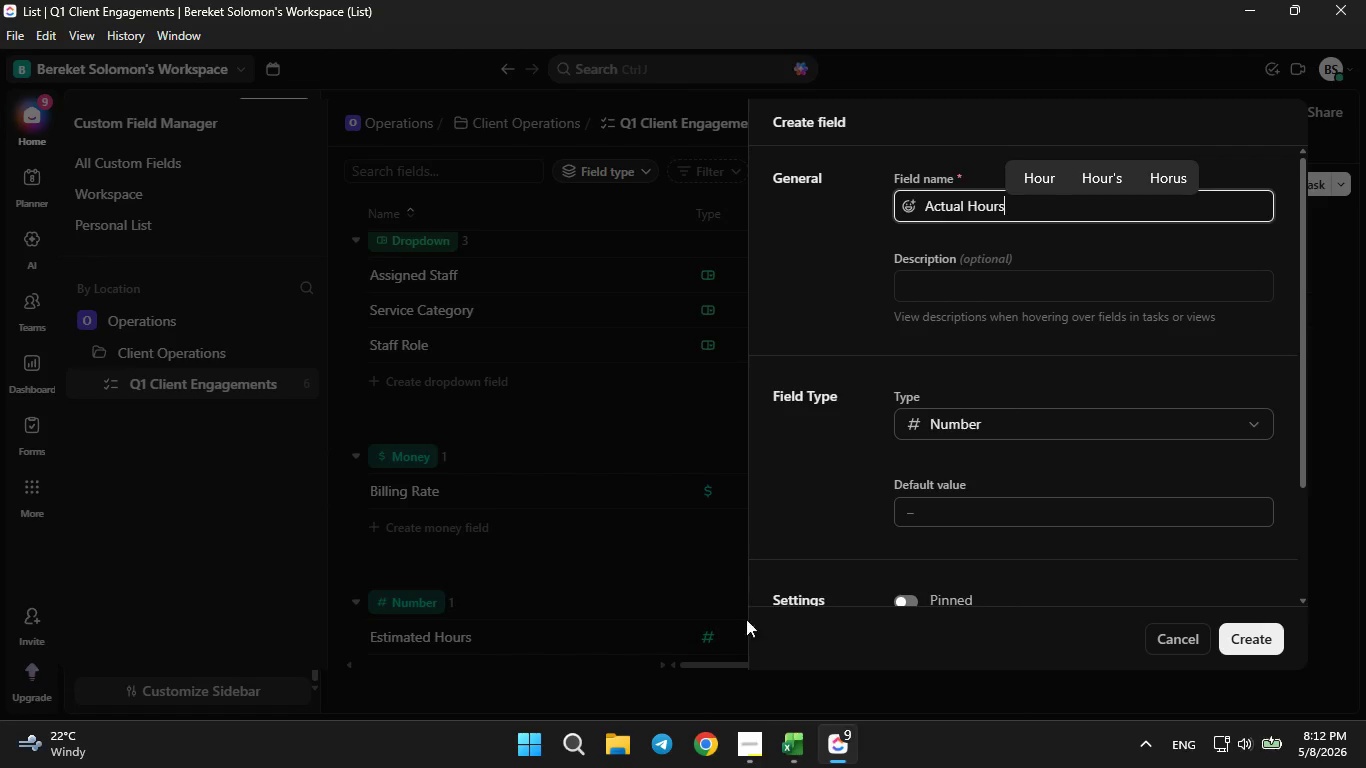 
left_click([783, 749])
 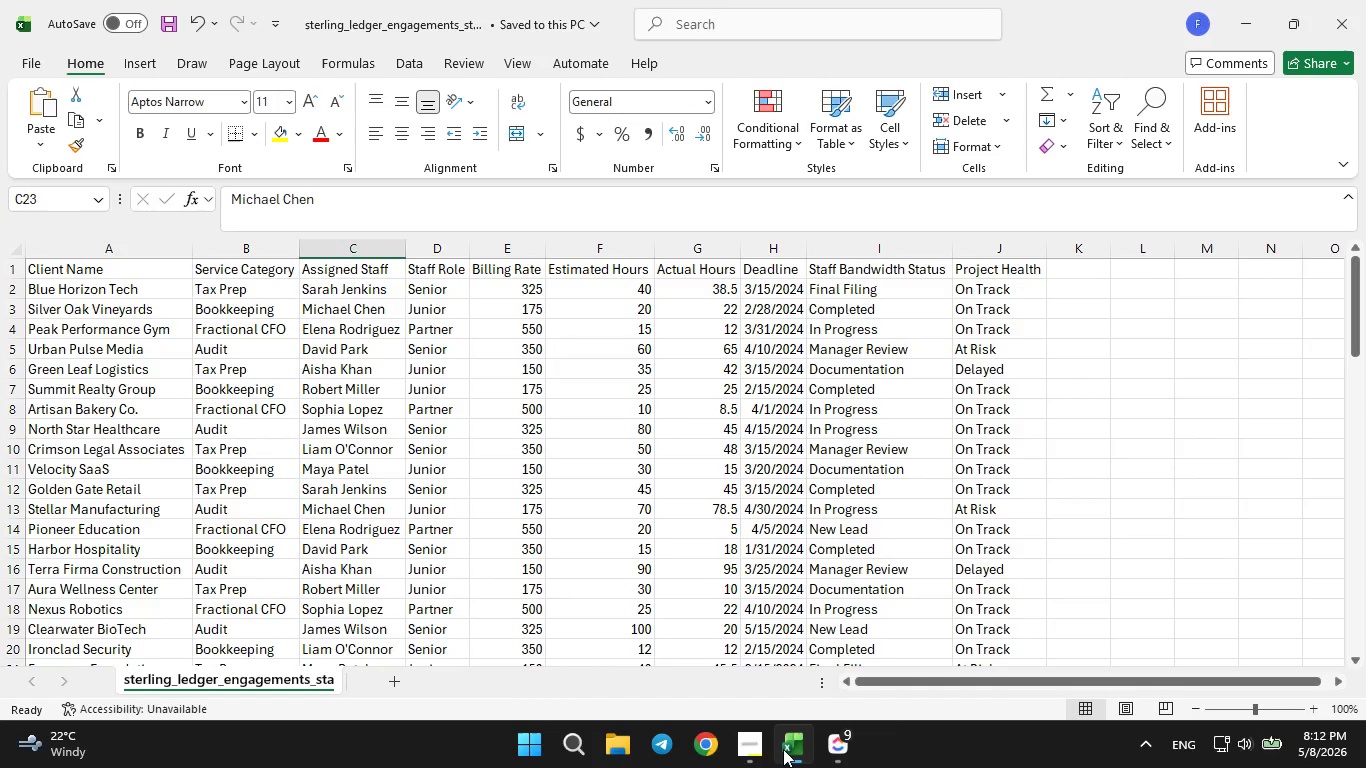 
left_click([783, 749])
 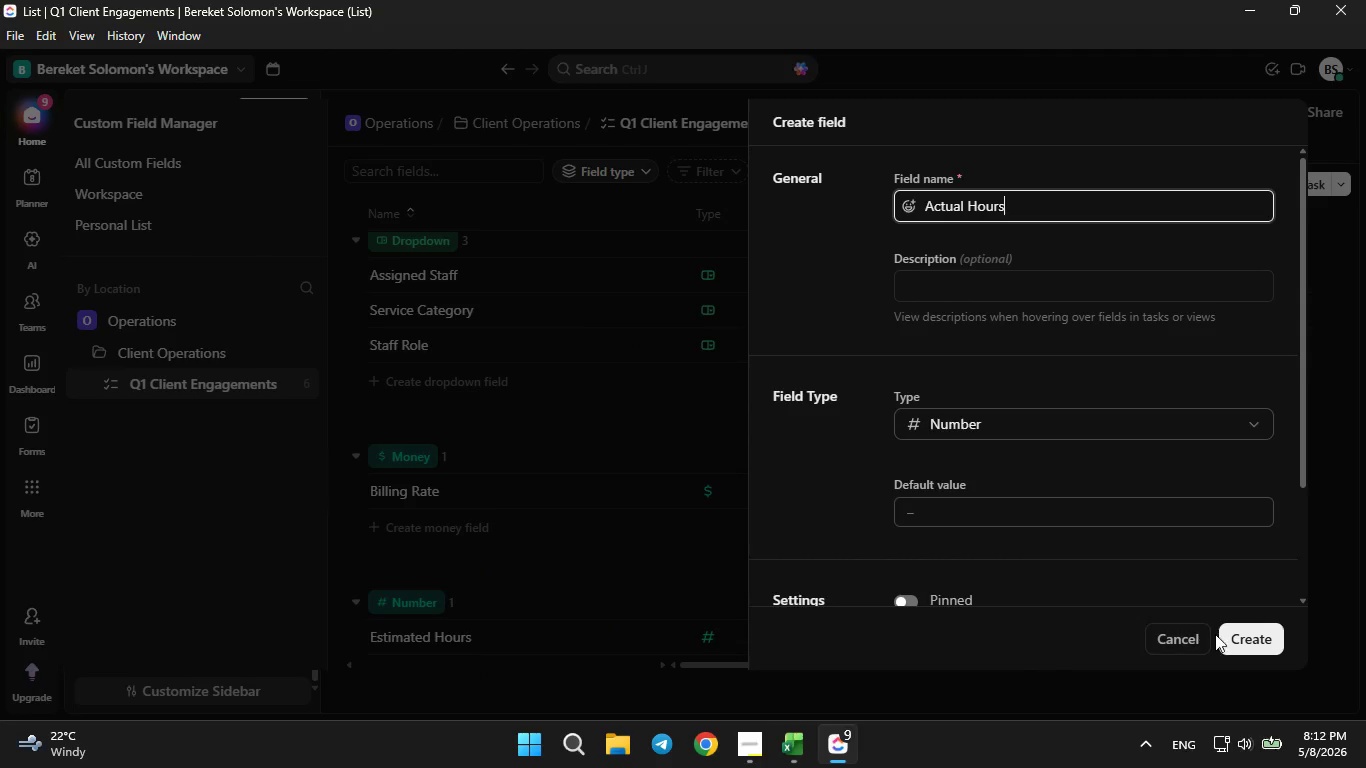 
left_click([1228, 640])
 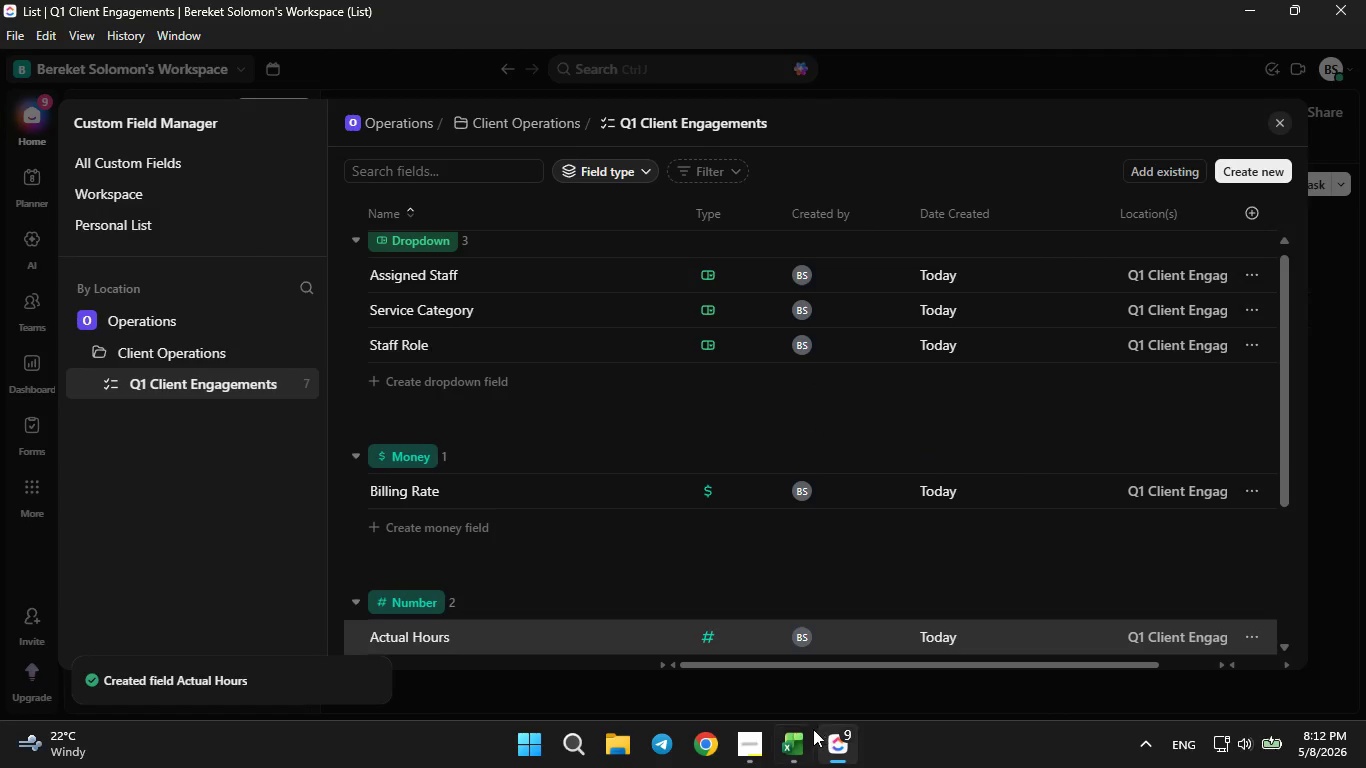 
left_click([795, 744])
 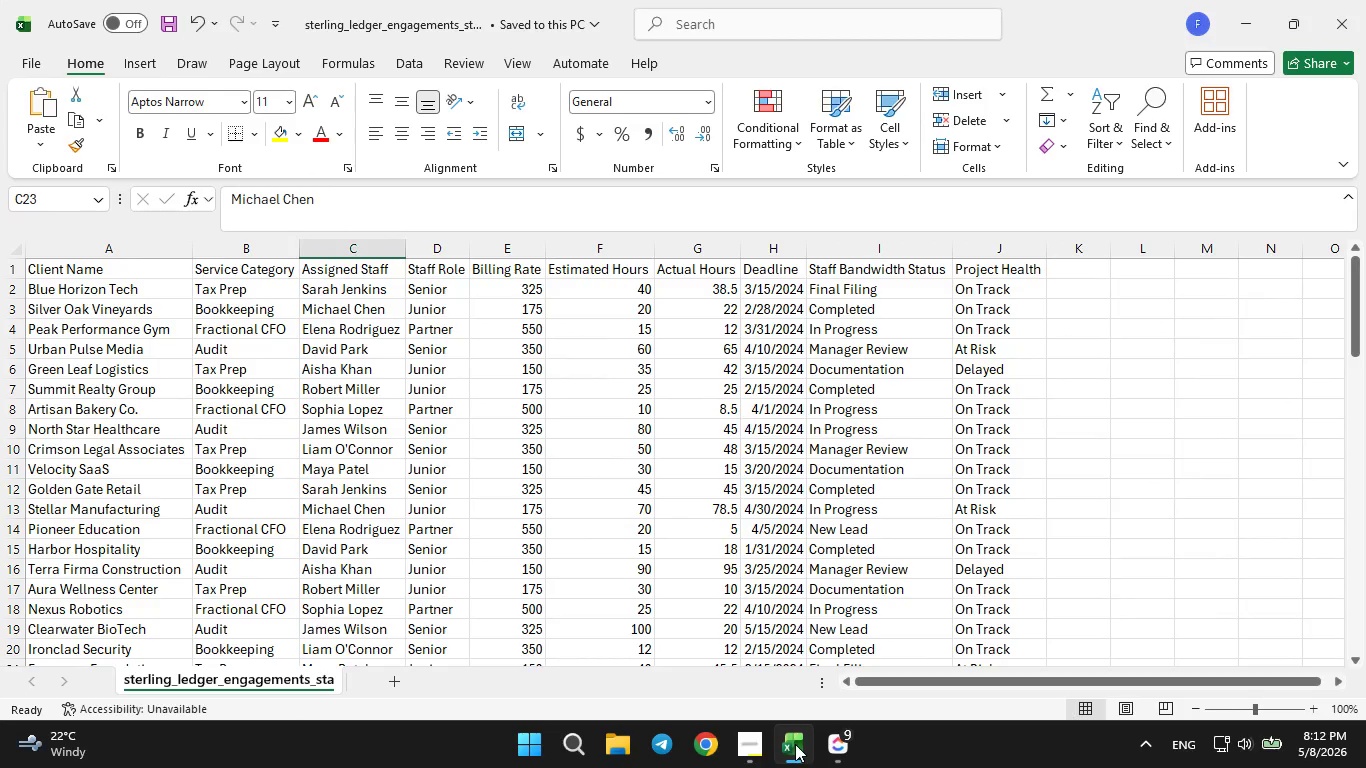 
left_click([795, 744])
 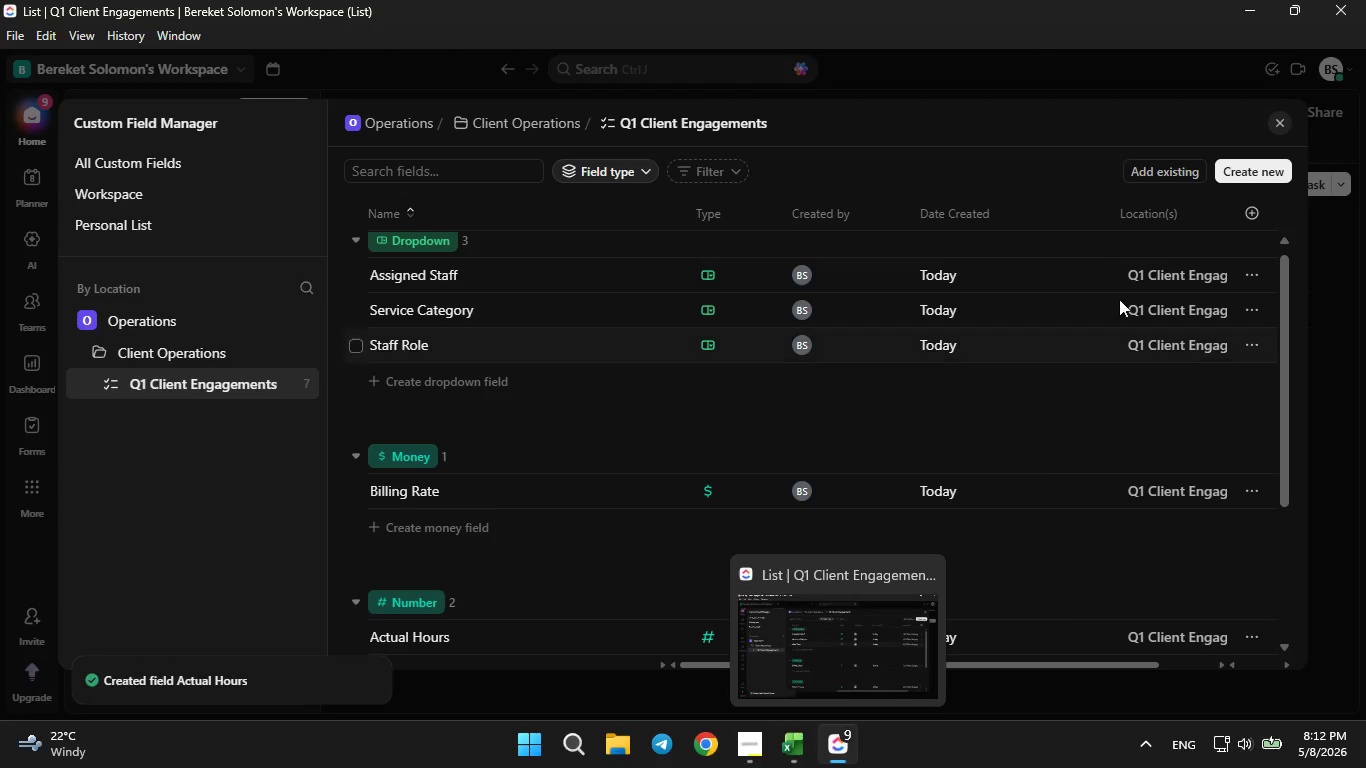 
left_click([1245, 167])
 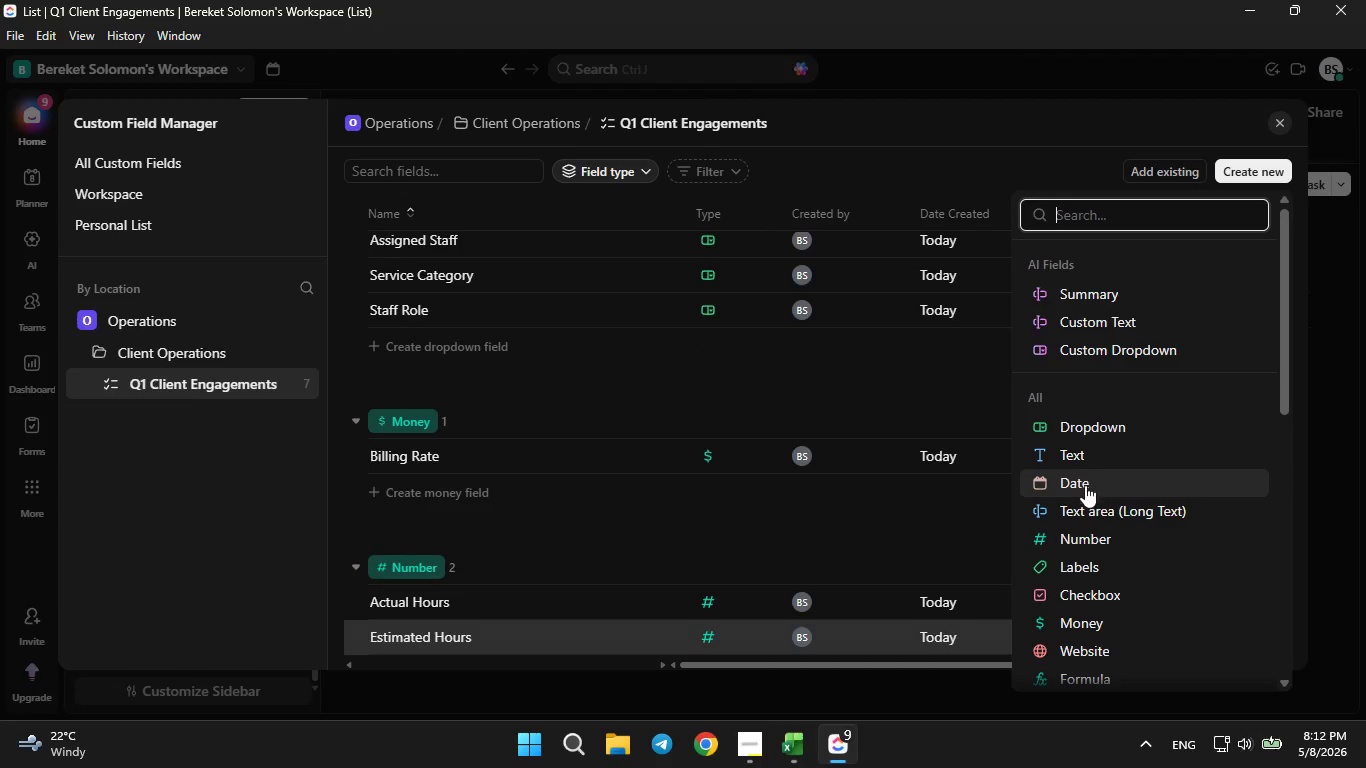 
left_click([1085, 485])
 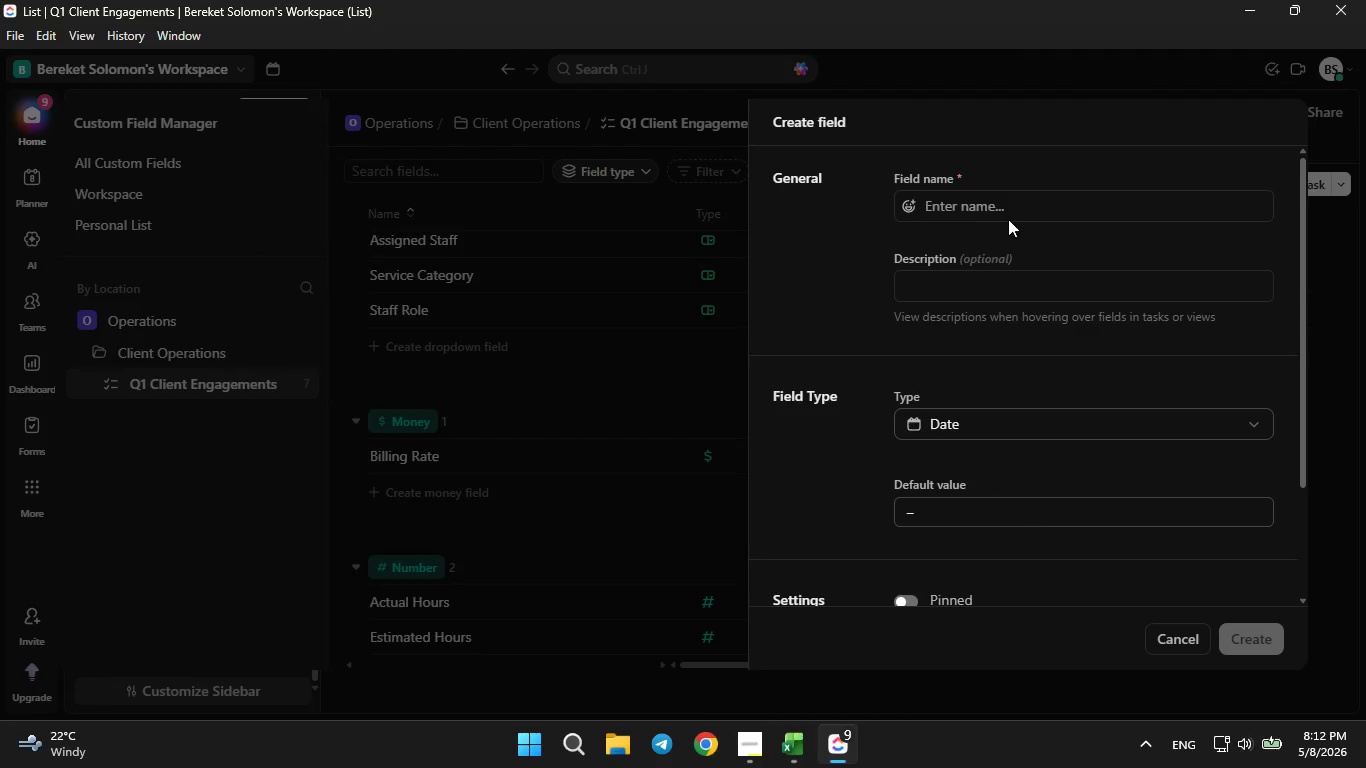 
left_click([1004, 204])
 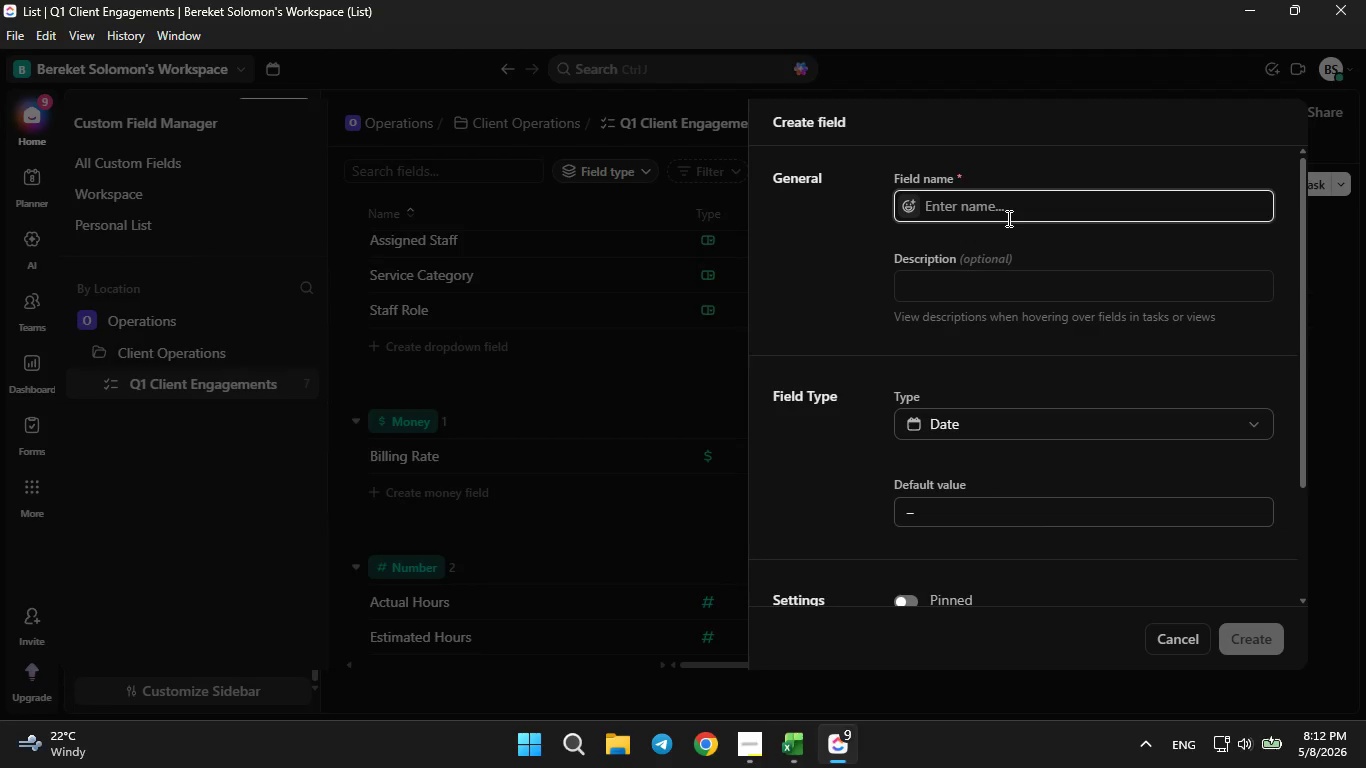 
type(Deadline)
 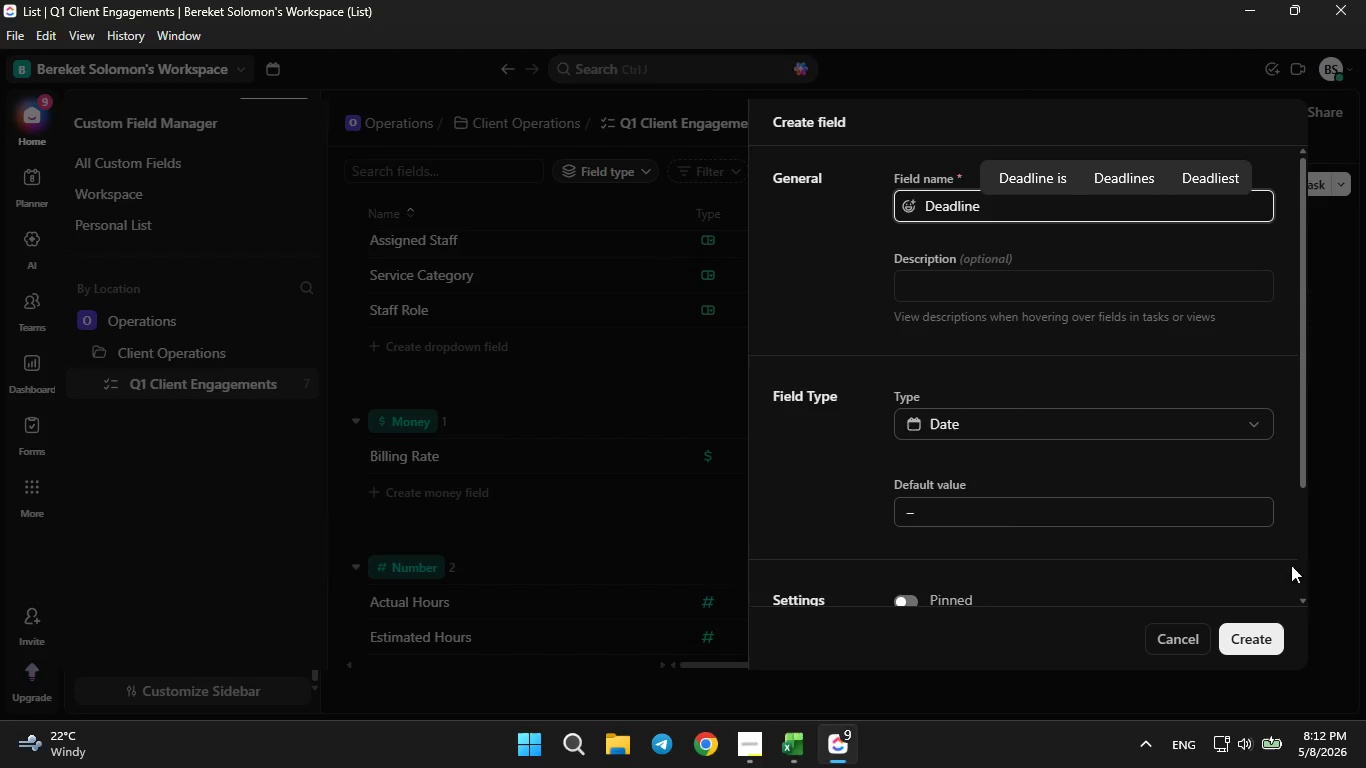 
left_click([1260, 640])
 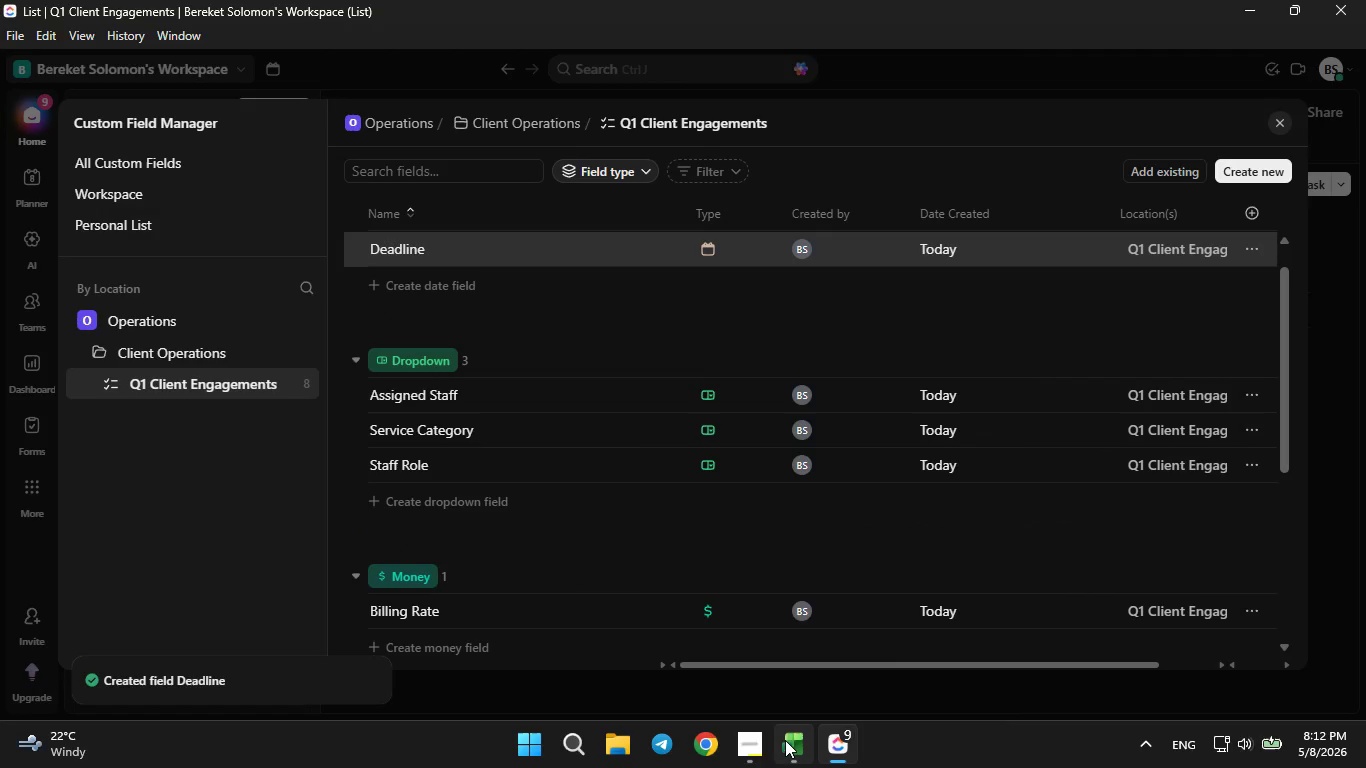 
left_click([784, 740])
 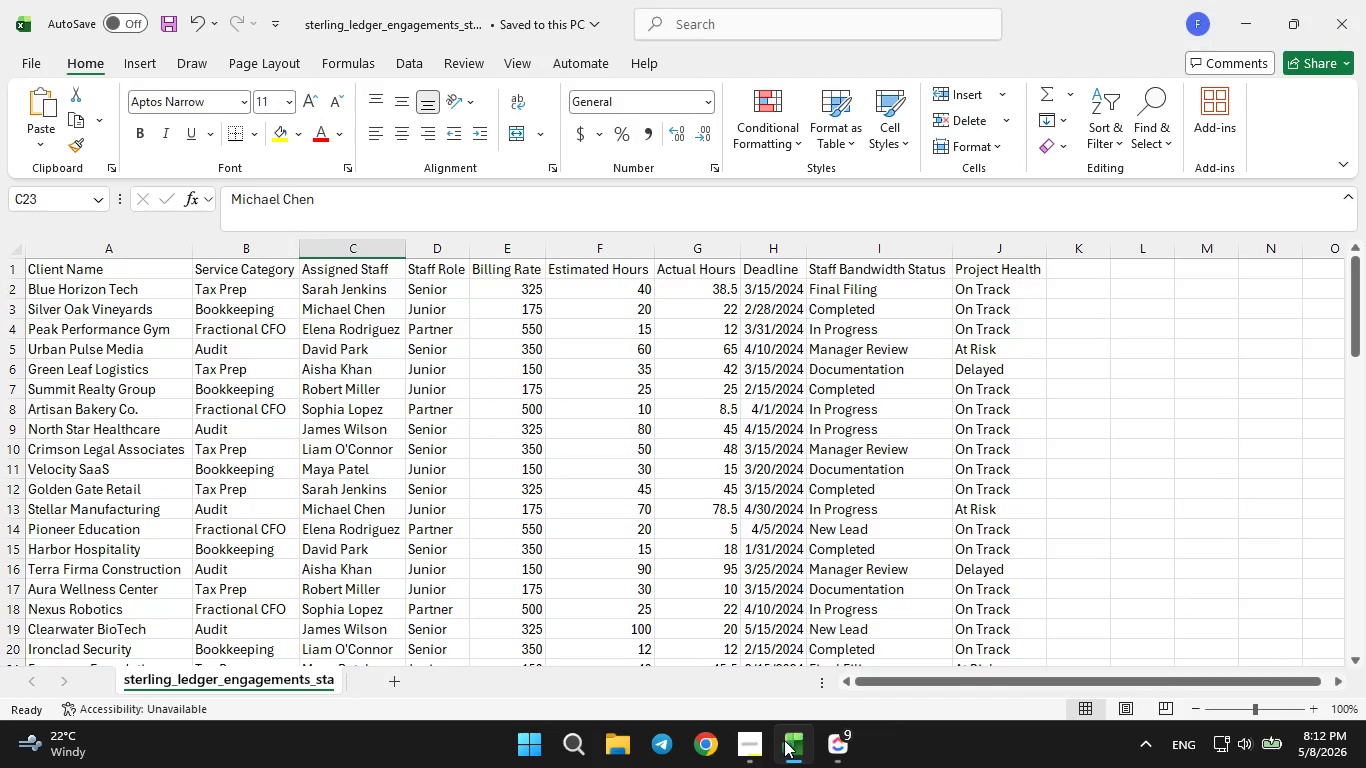 
left_click([784, 740])
 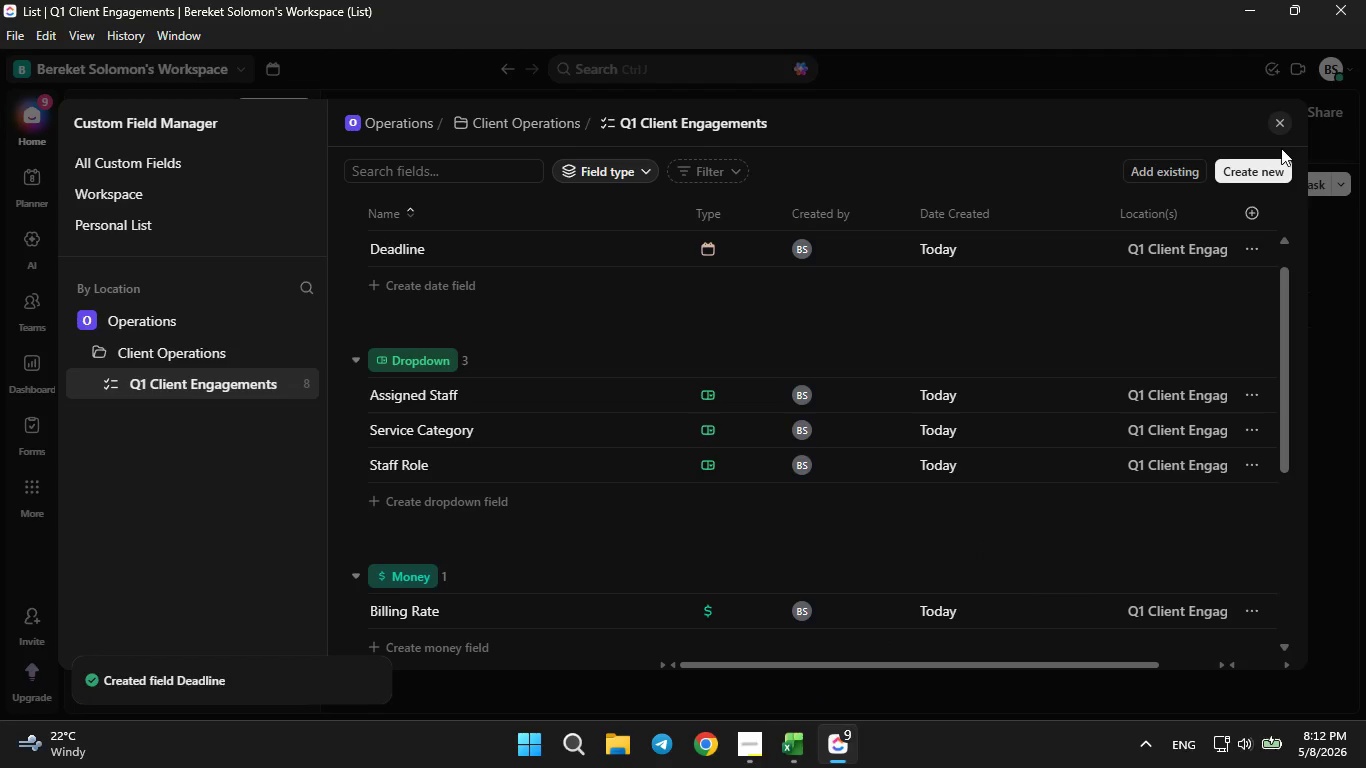 
left_click([1263, 163])
 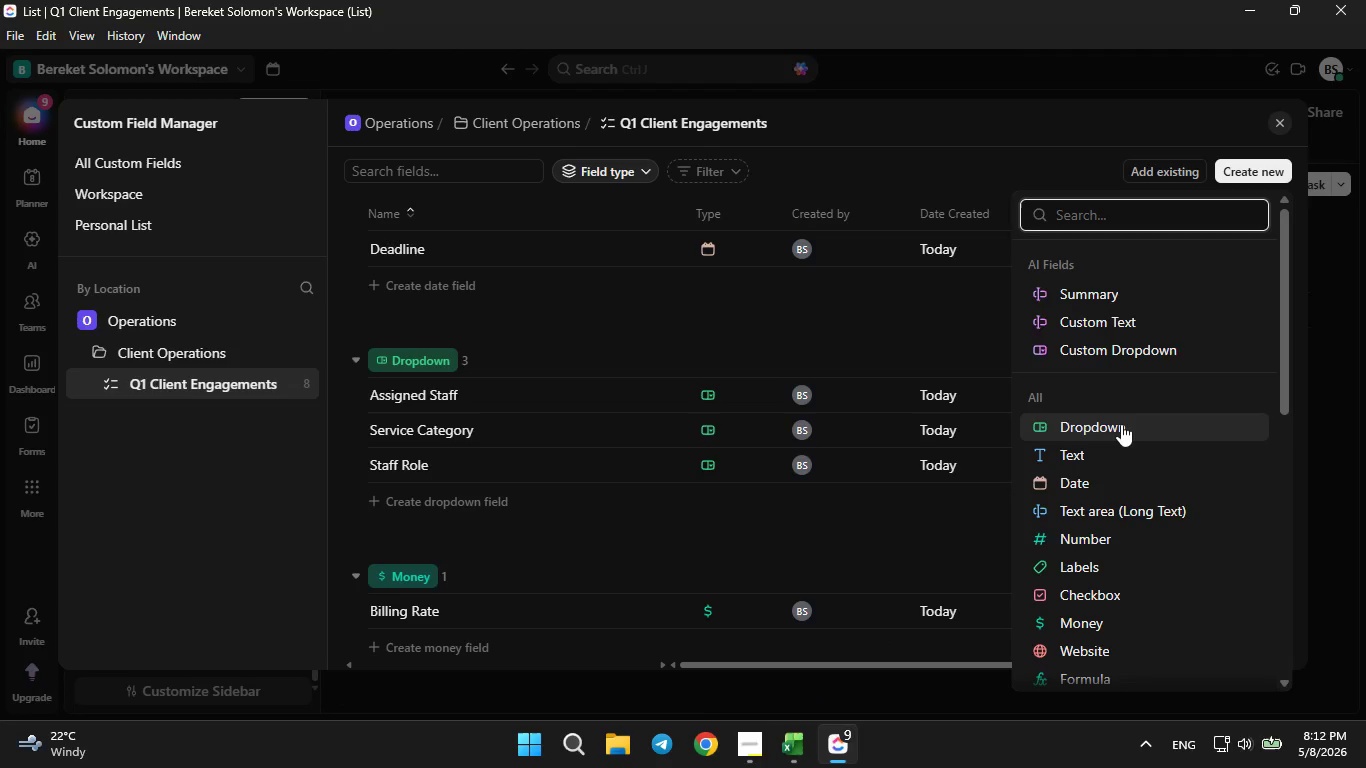 
left_click([1114, 433])